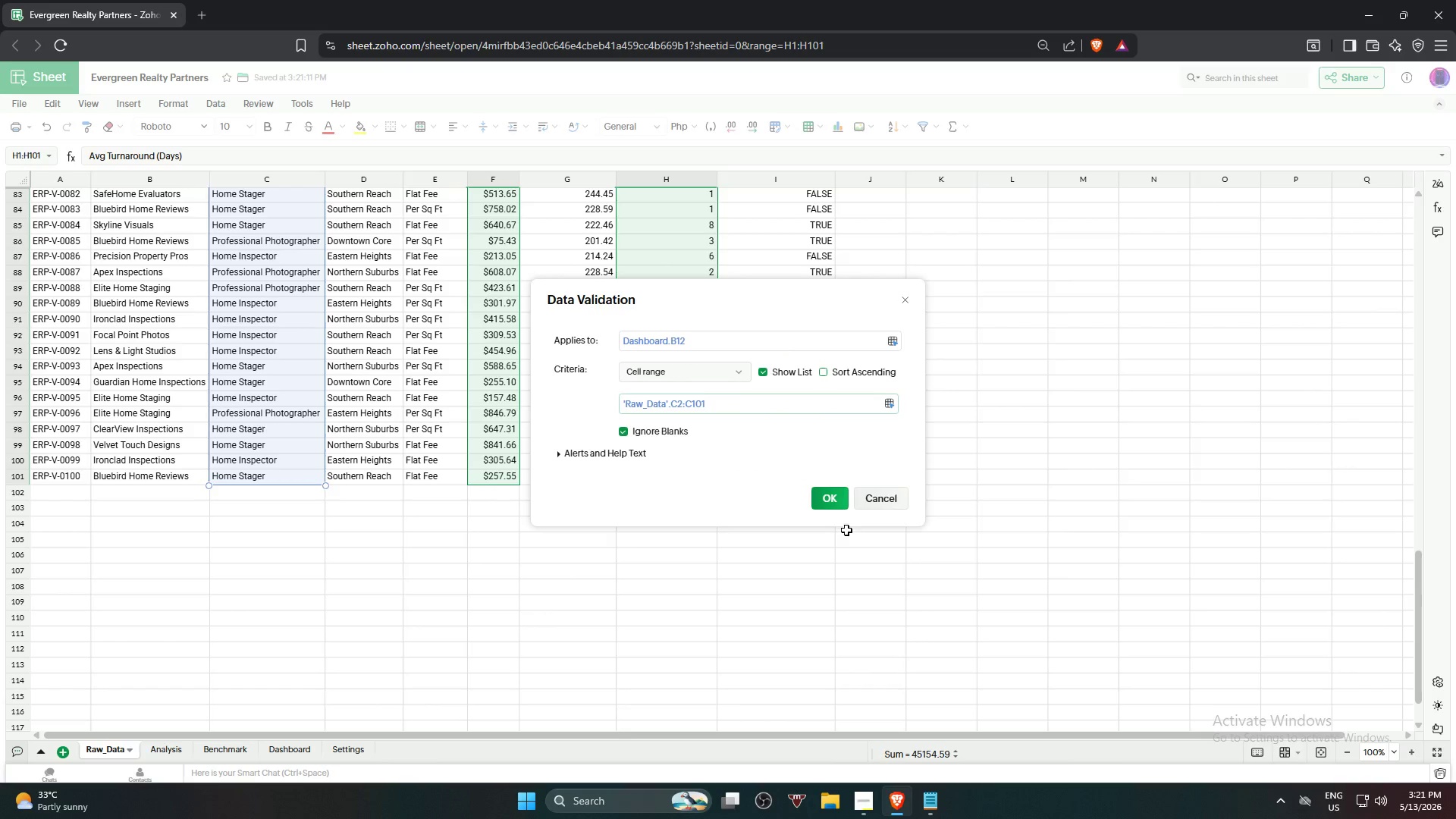 
left_click([839, 499])
 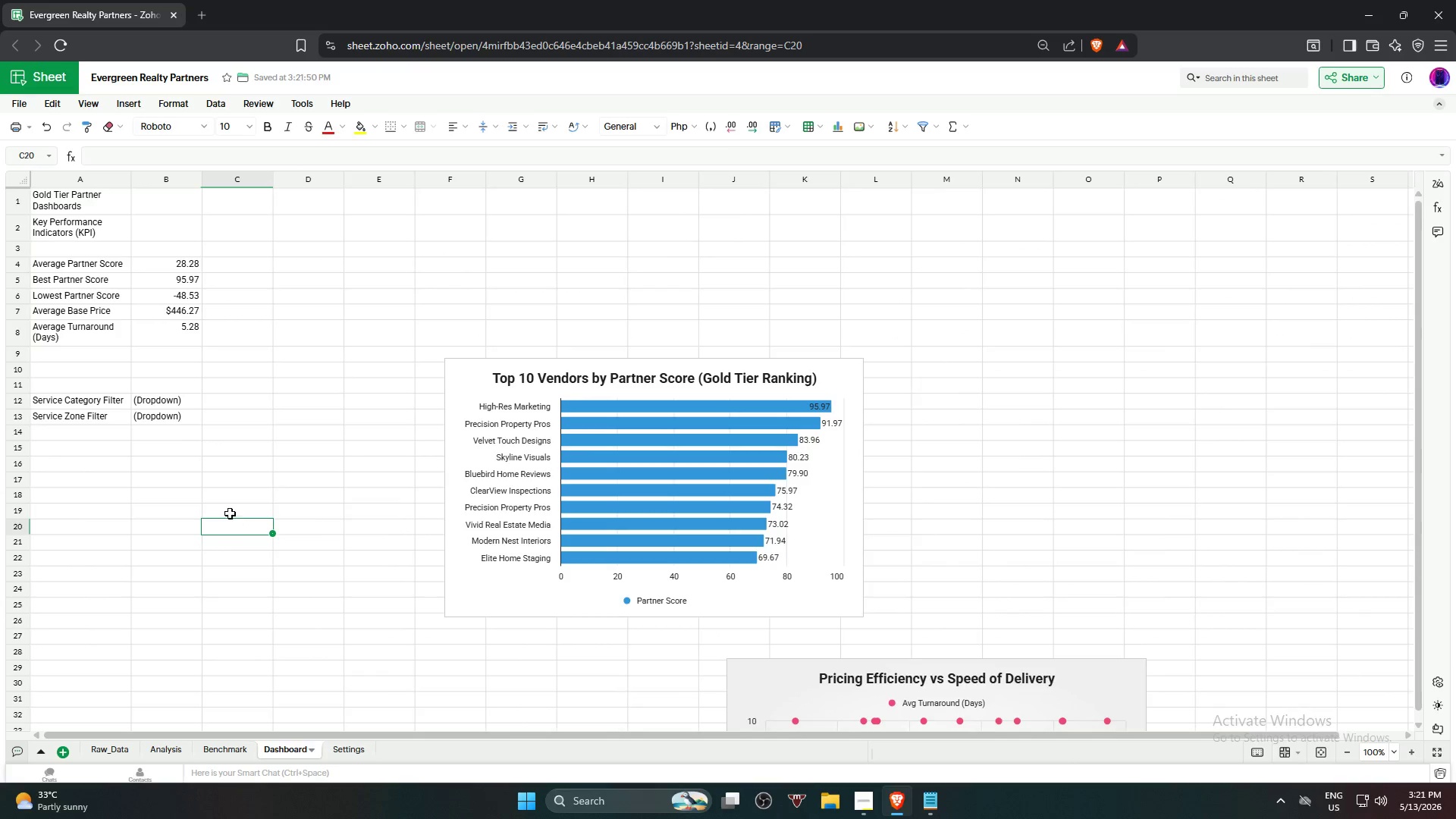 
left_click([190, 402])
 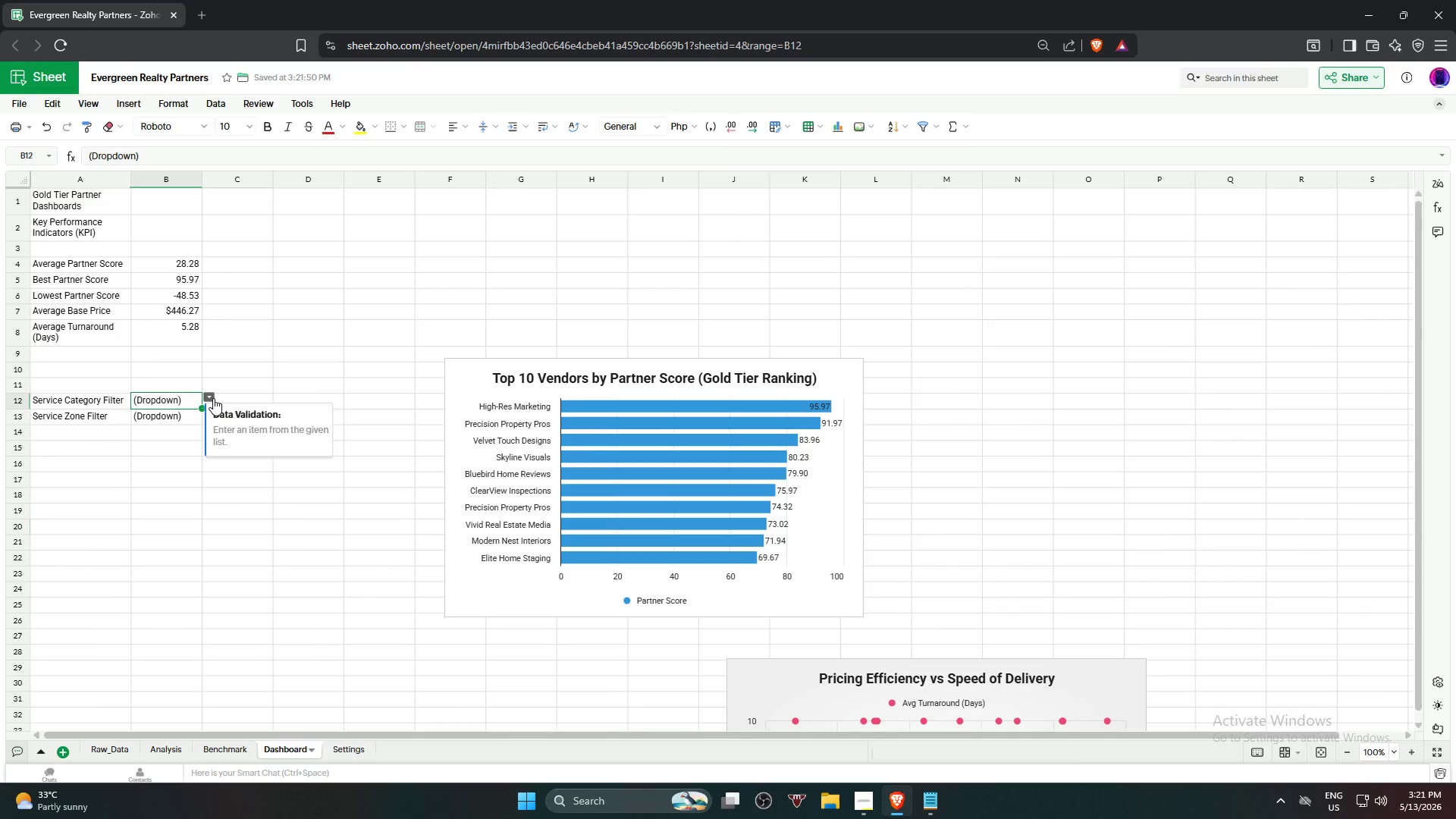 
left_click([212, 397])
 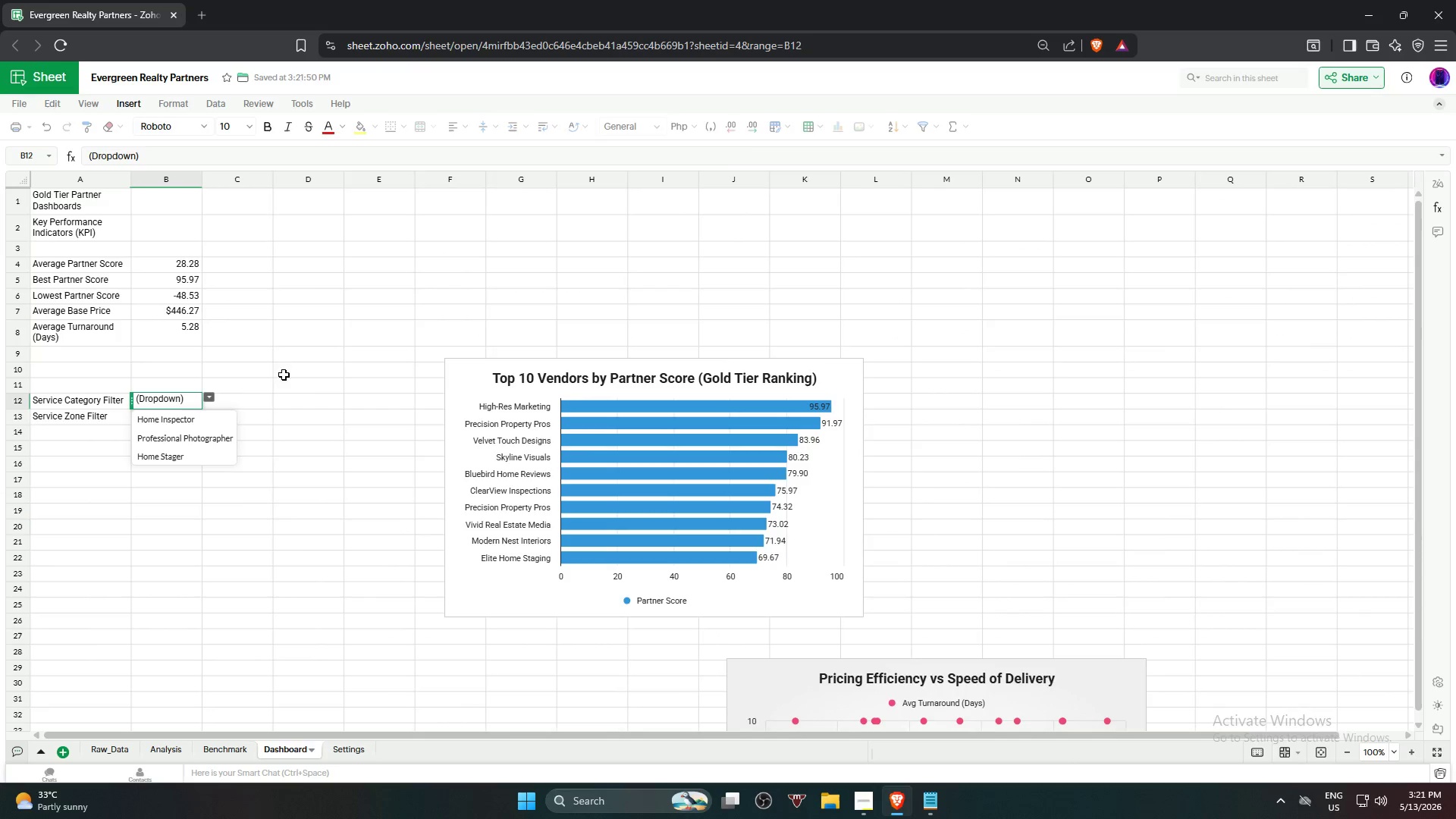 
left_click([299, 369])
 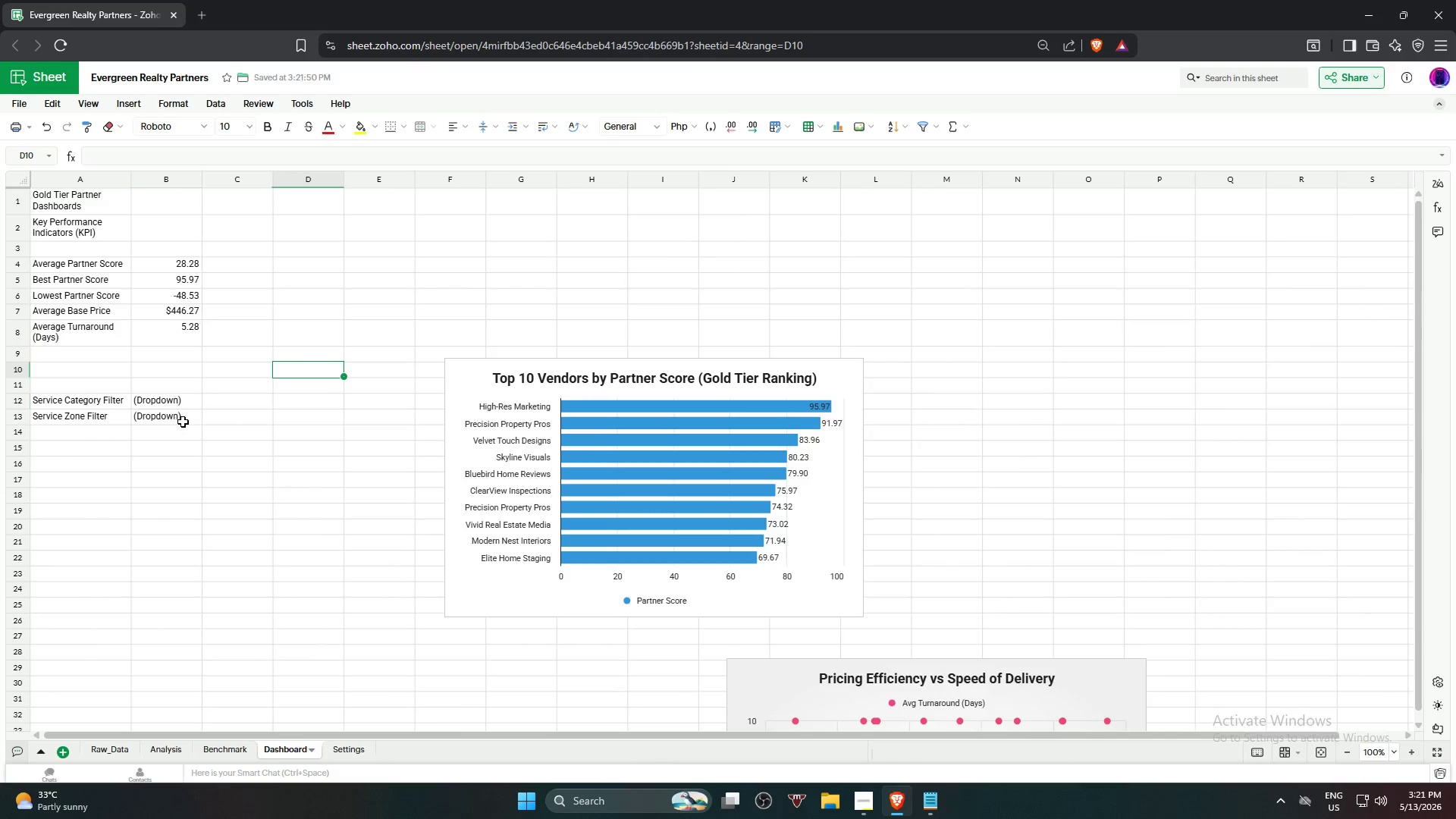 
left_click([184, 422])
 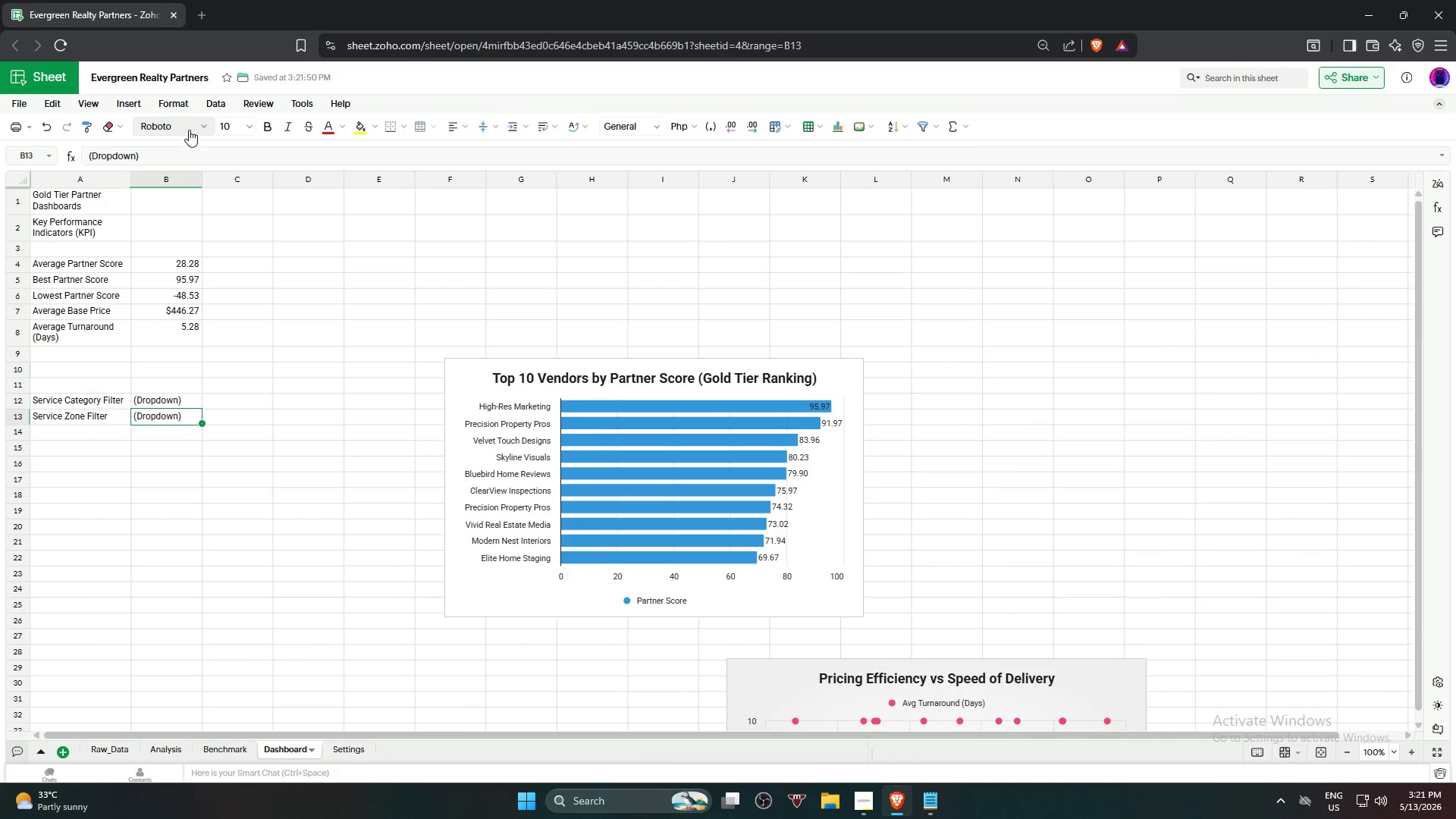 
left_click([212, 102])
 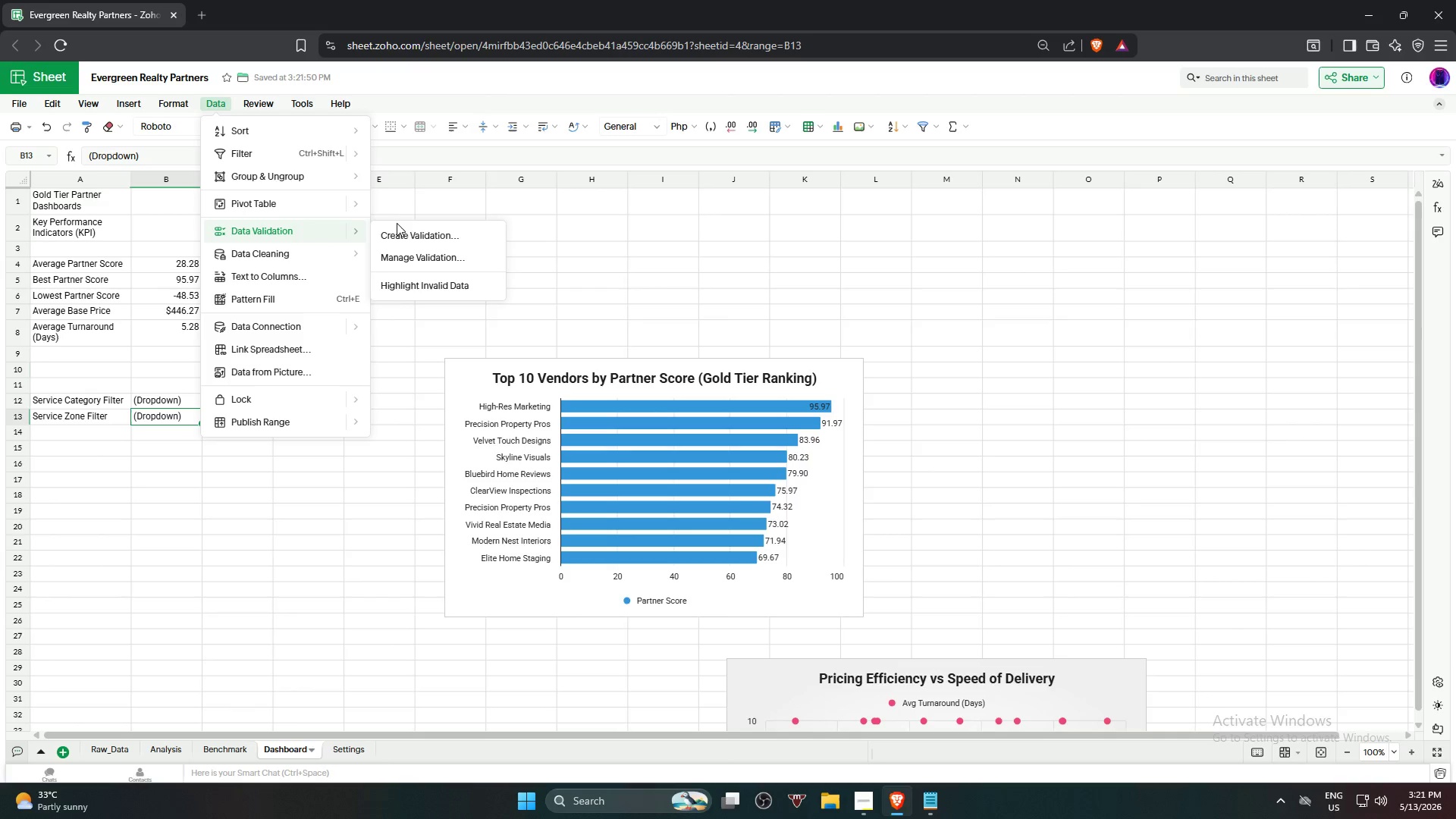 
left_click([404, 239])
 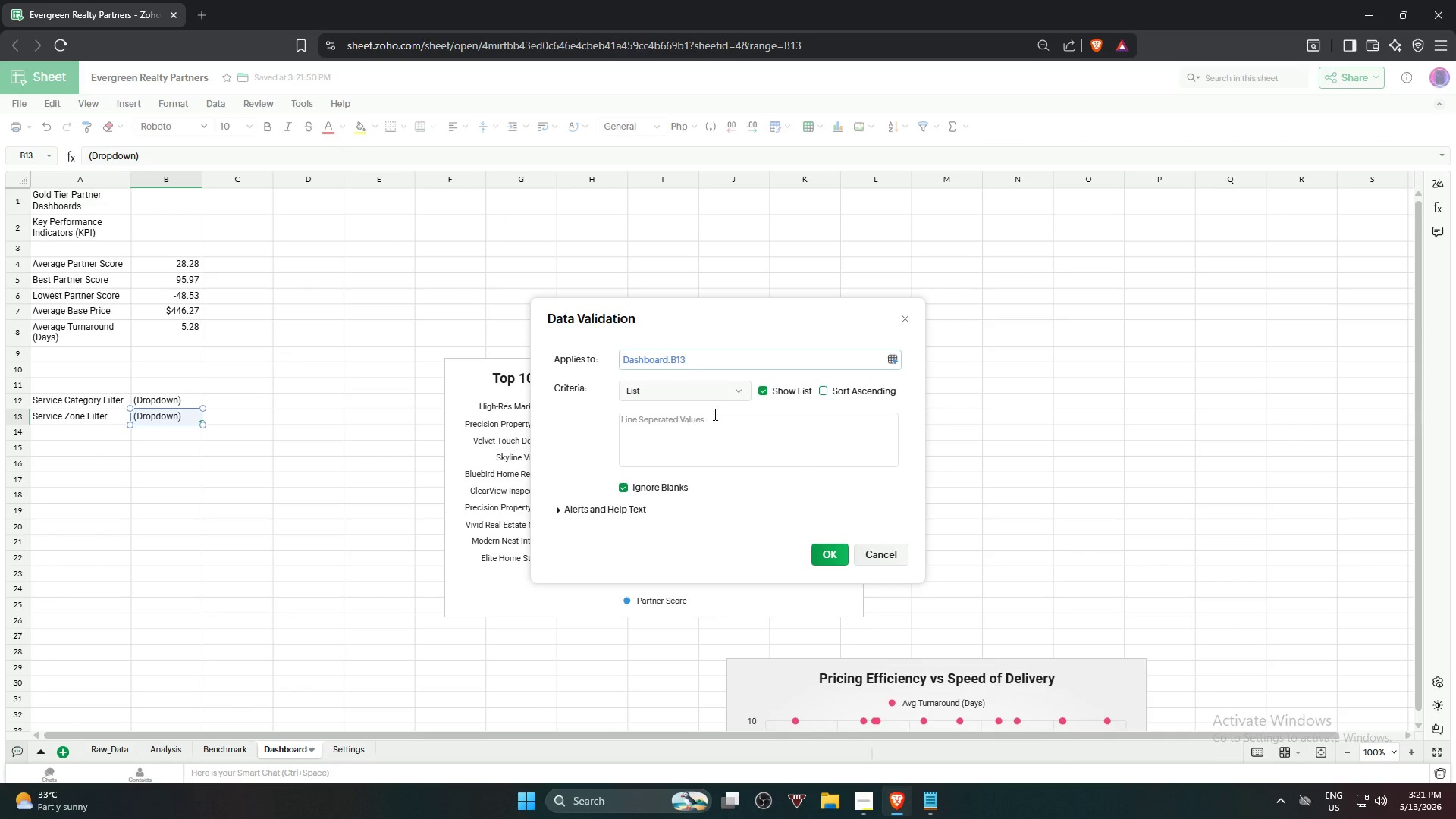 
left_click([720, 390])
 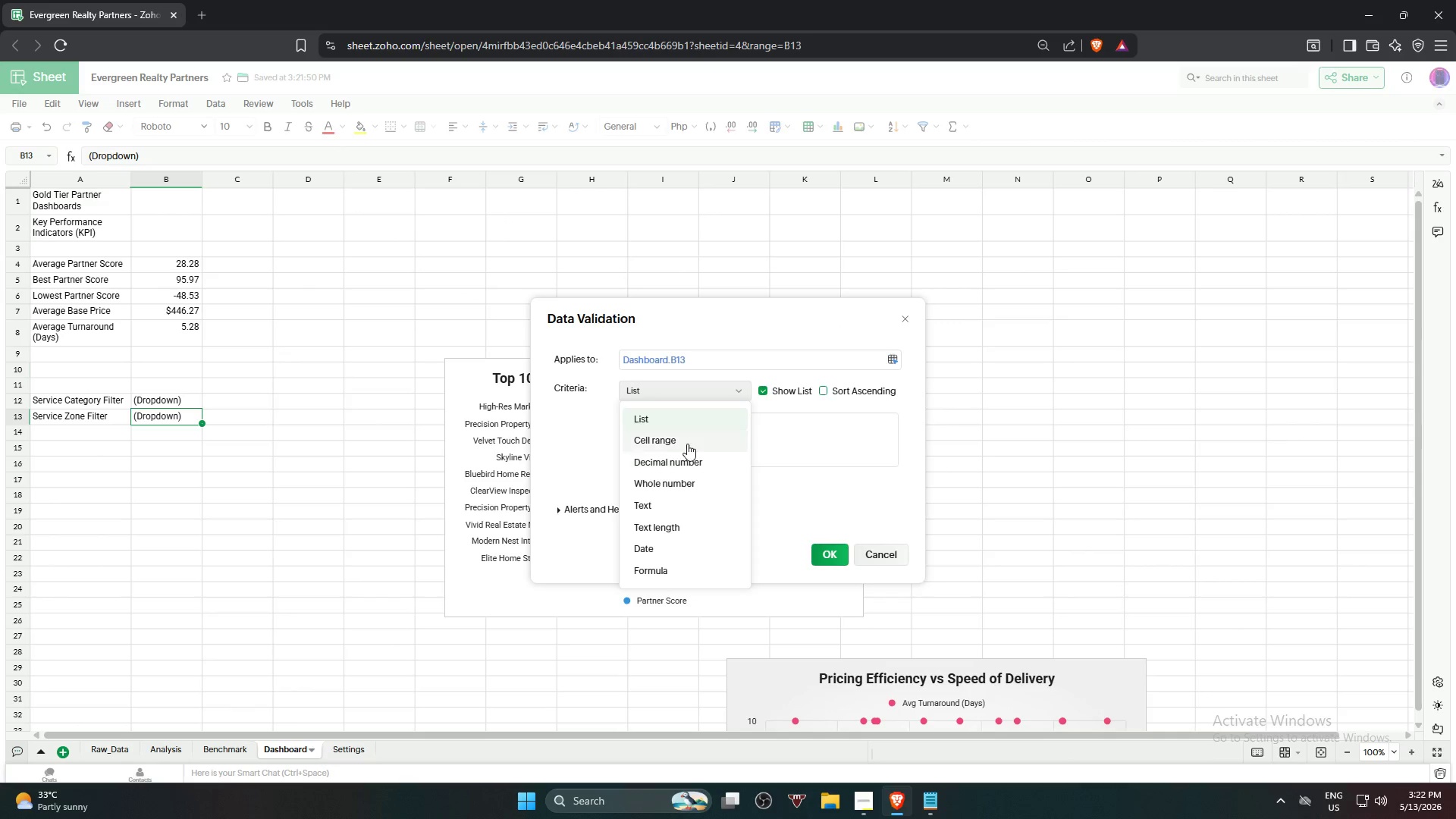 
left_click([687, 443])
 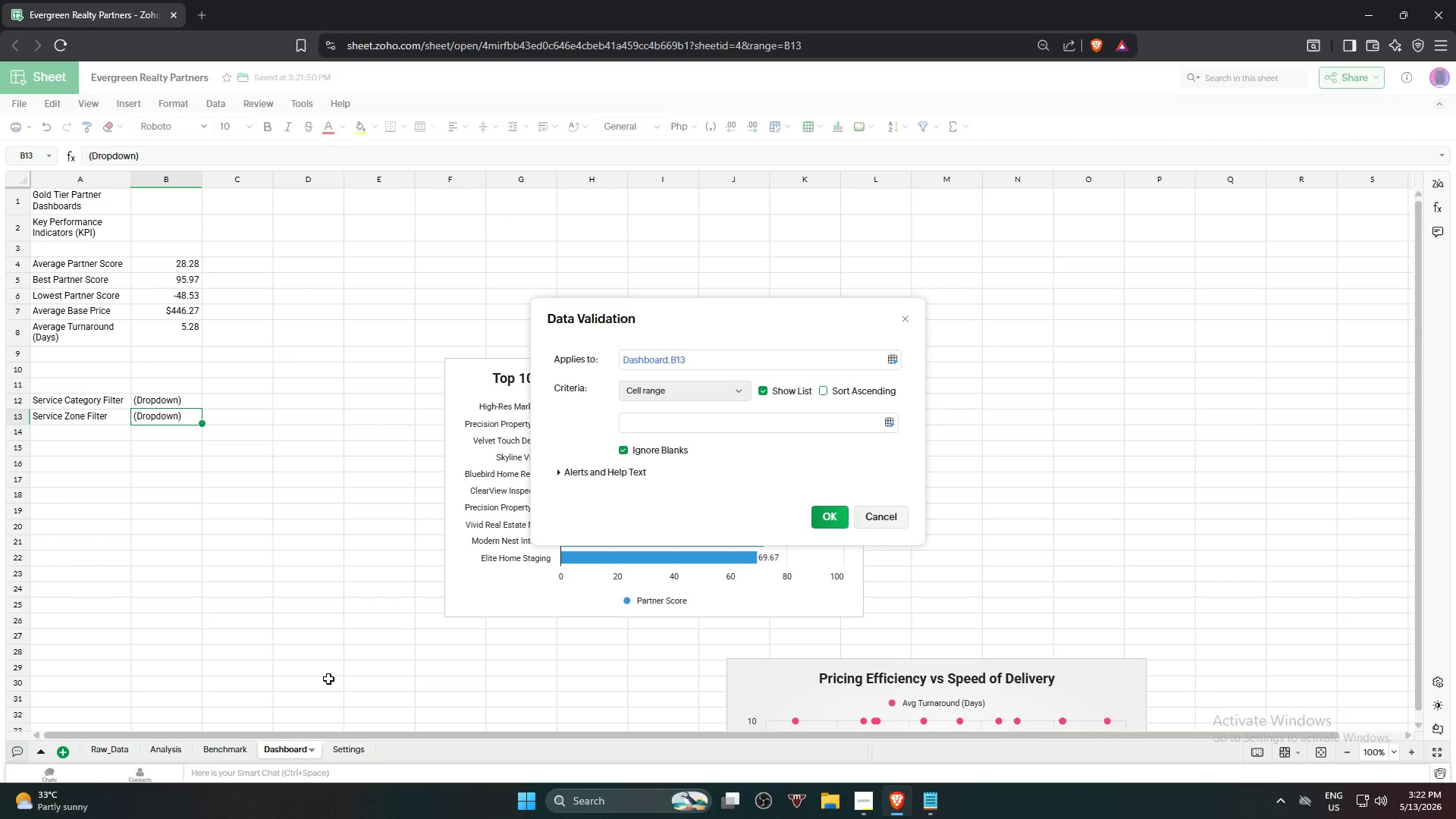 
left_click([771, 425])
 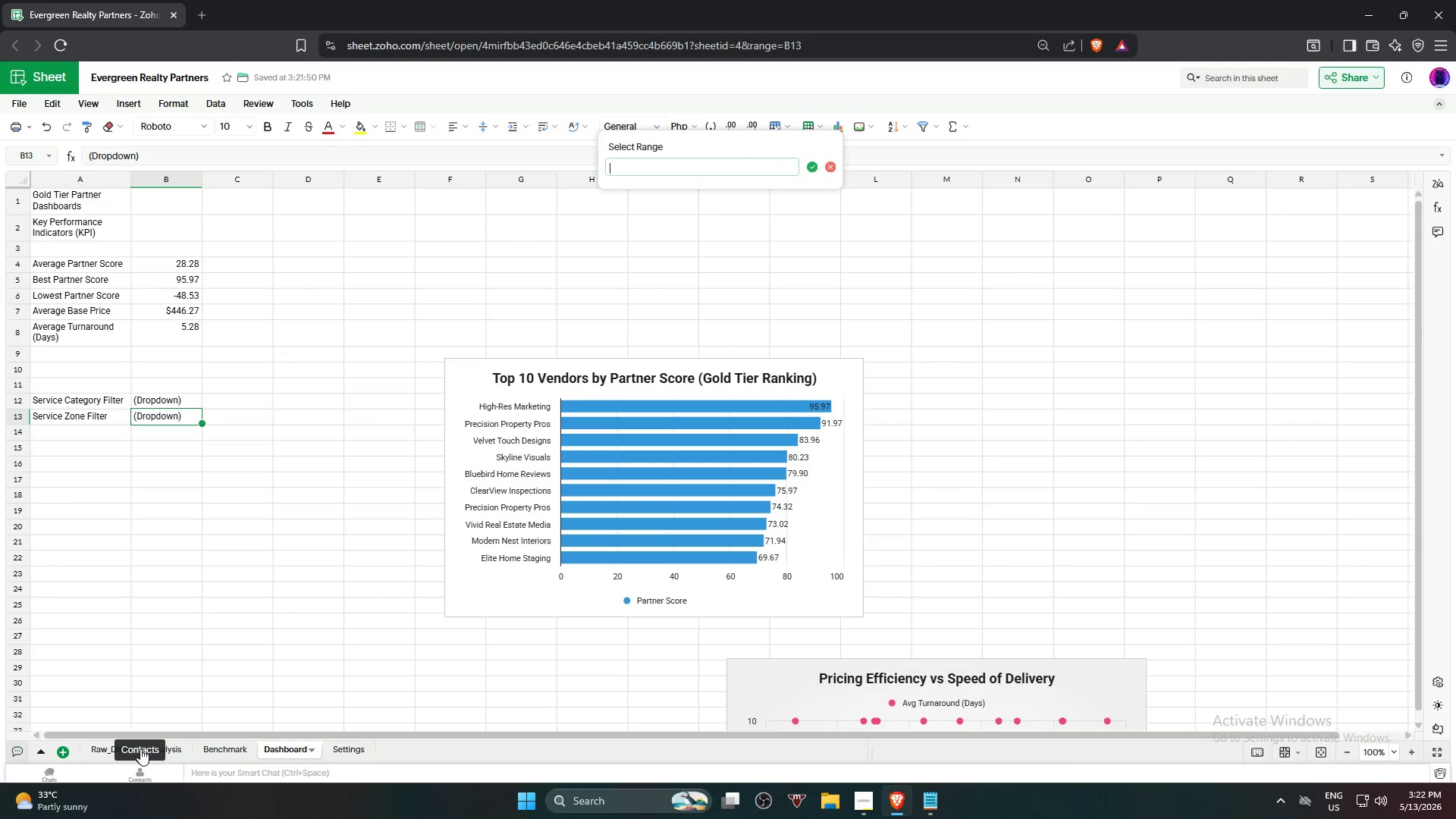 
left_click([108, 748])
 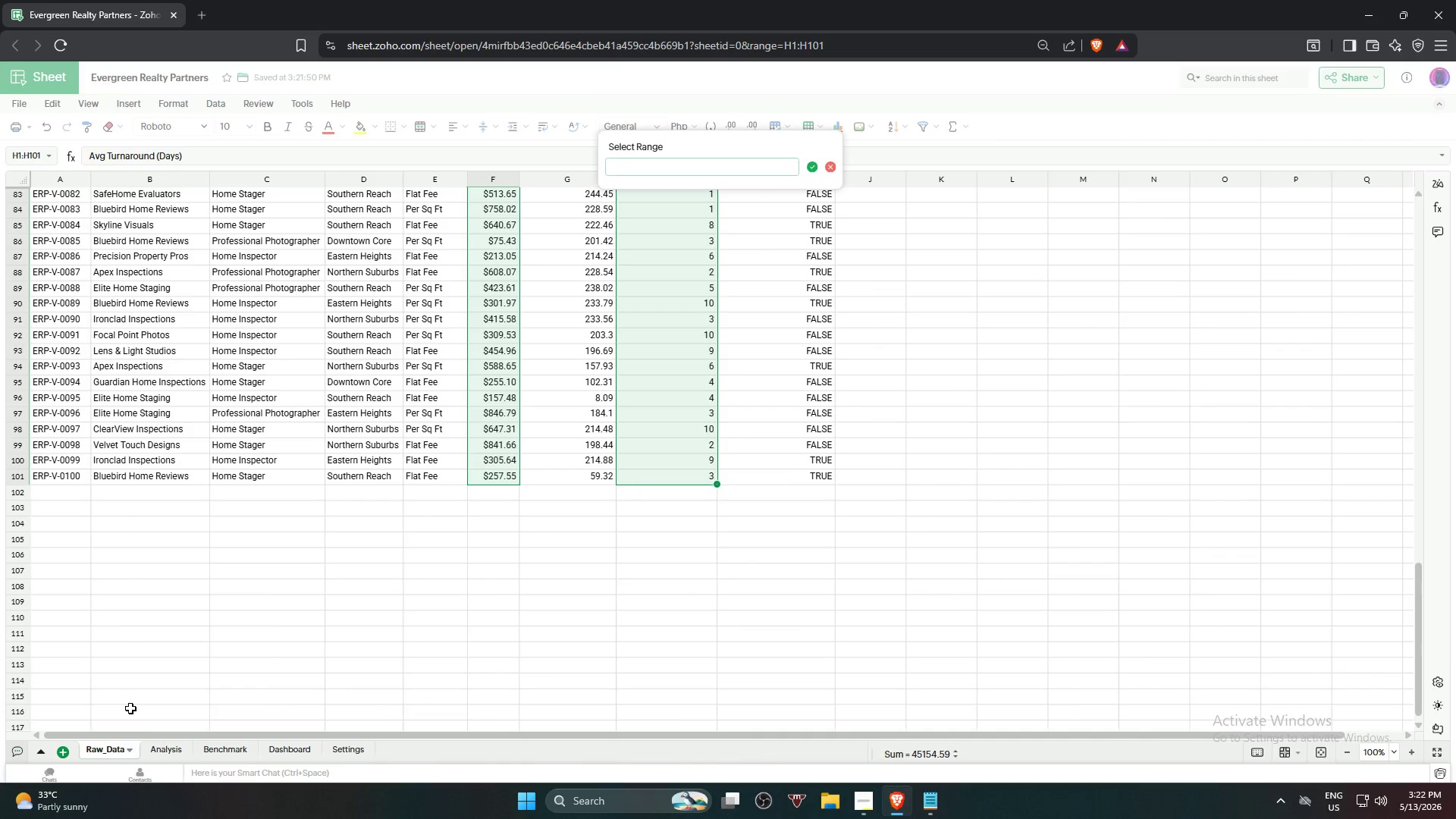 
scroll: coordinate [349, 309], scroll_direction: up, amount: 24.0
 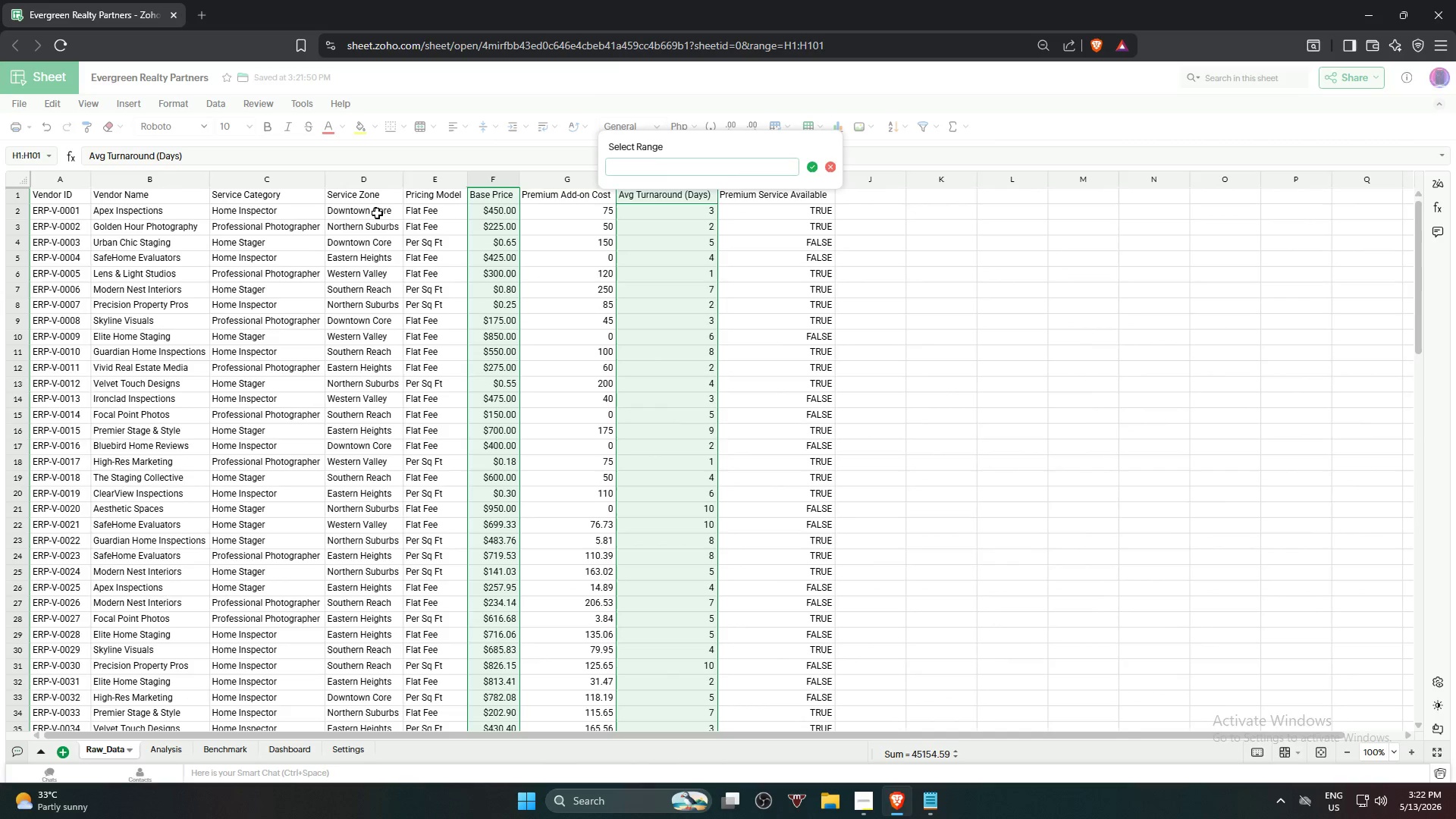 
left_click([377, 213])
 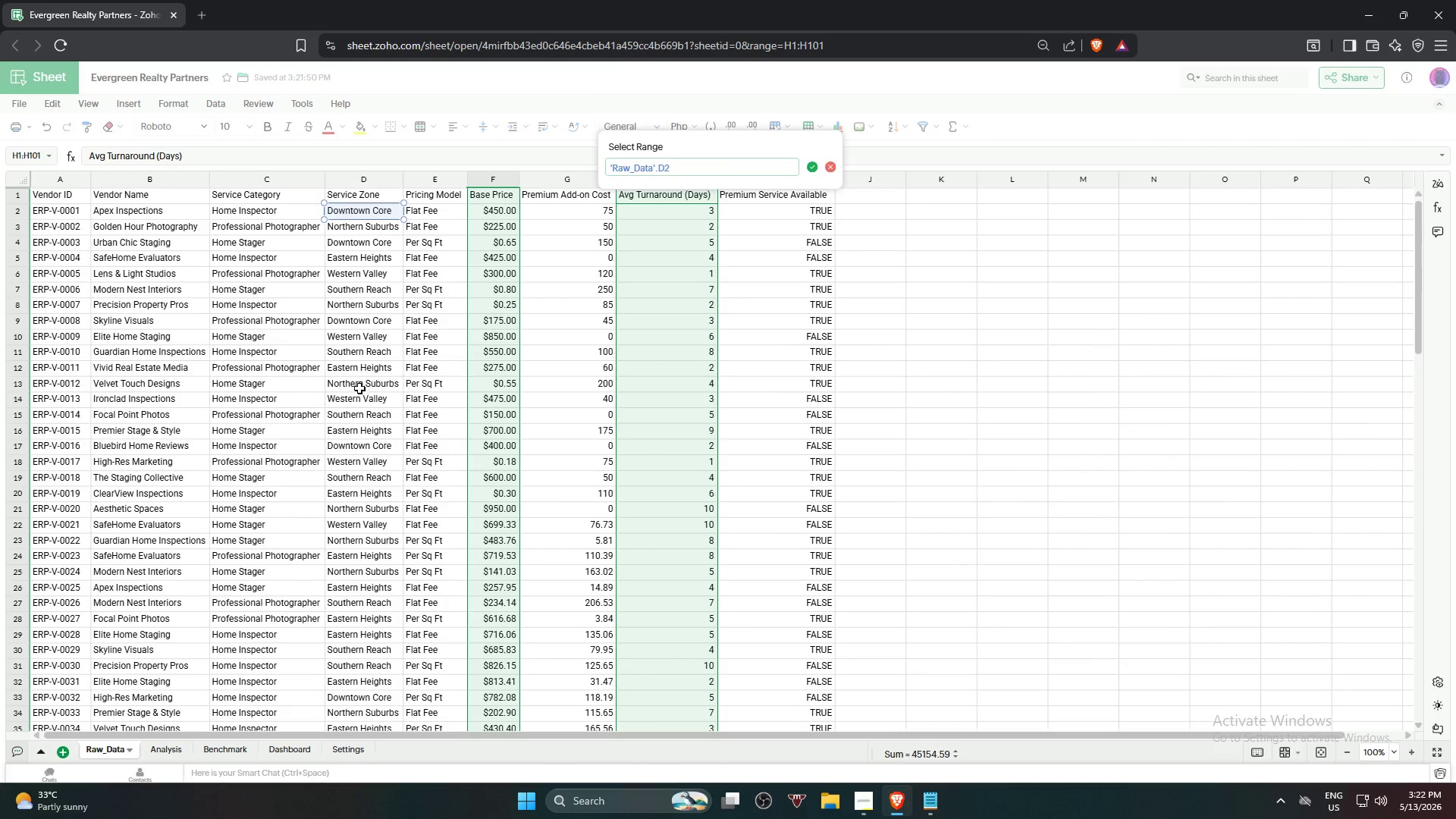 
hold_key(key=ShiftLeft, duration=0.84)
 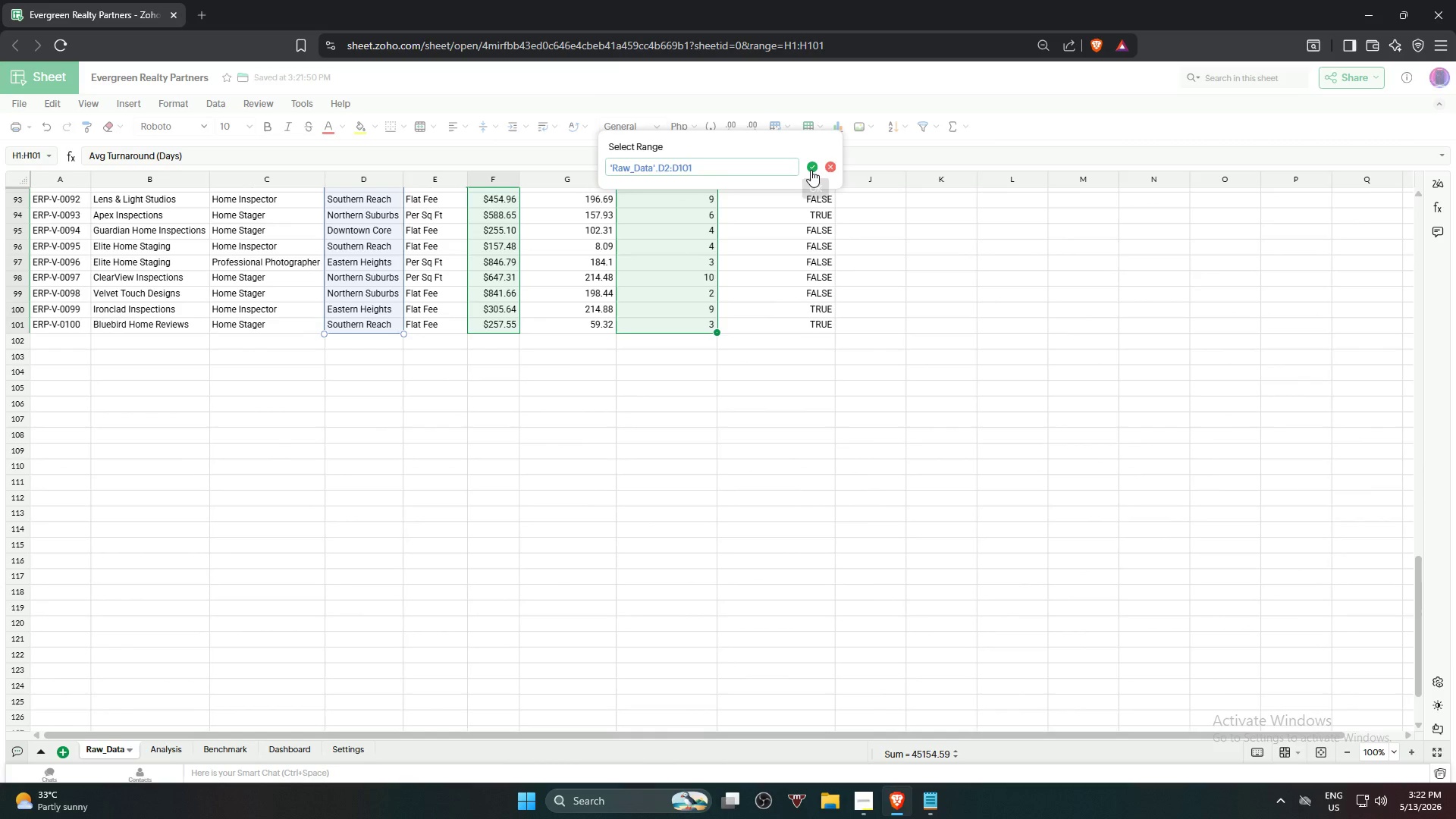 
scroll: coordinate [364, 430], scroll_direction: down, amount: 19.0
 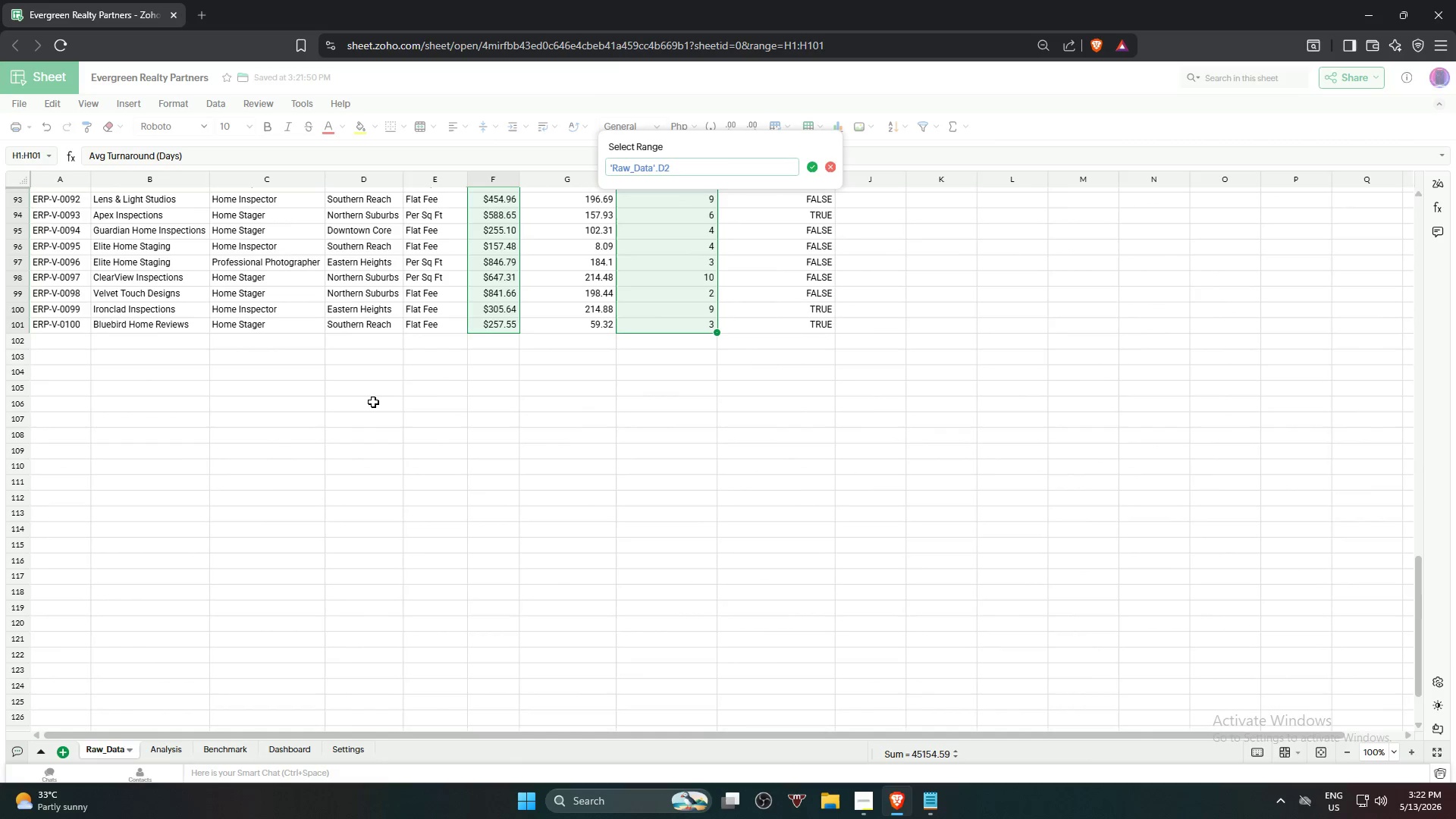 
left_click([808, 168])
 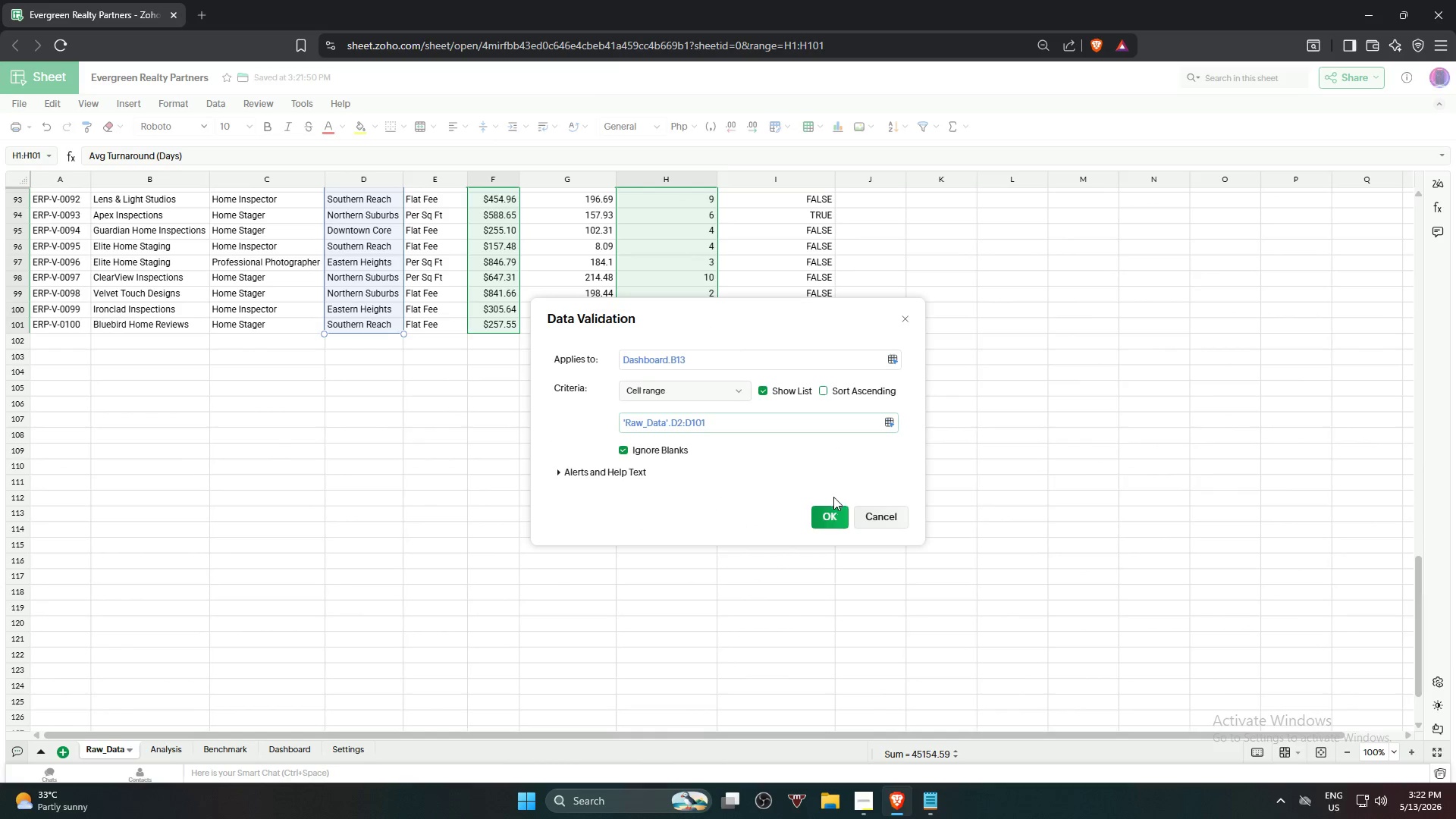 
left_click([820, 516])
 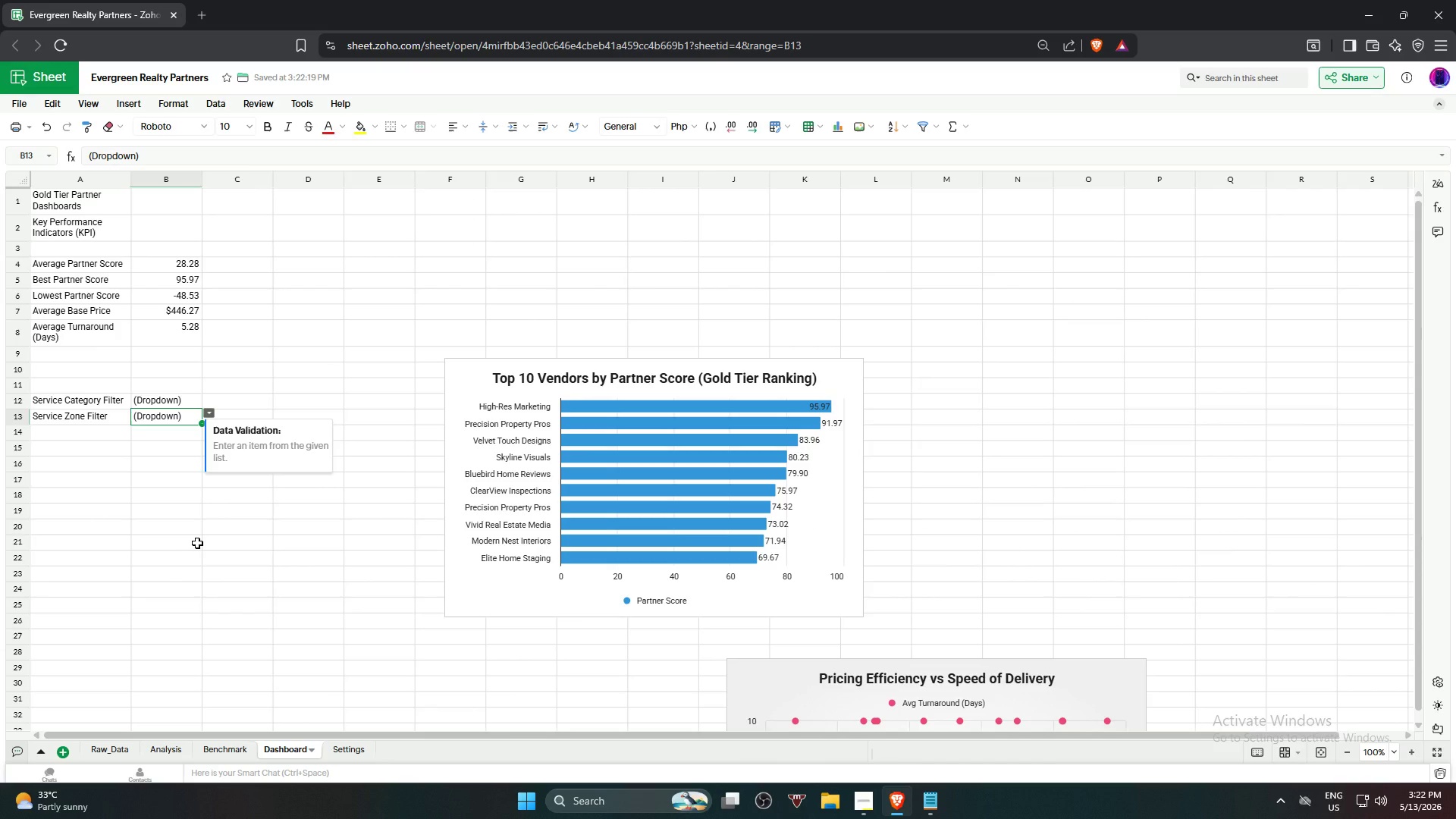 
wait(10.34)
 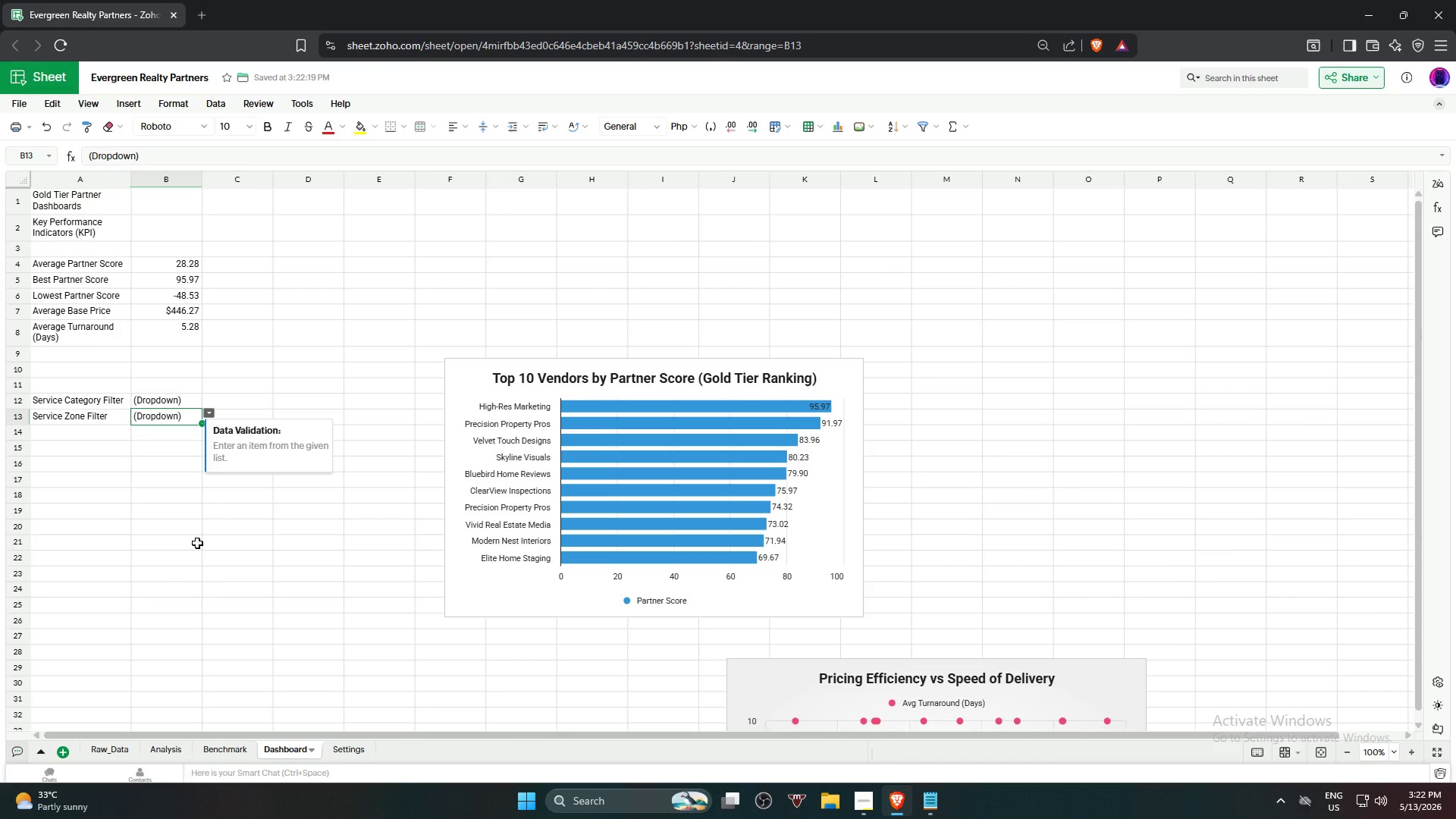 
left_click([154, 658])
 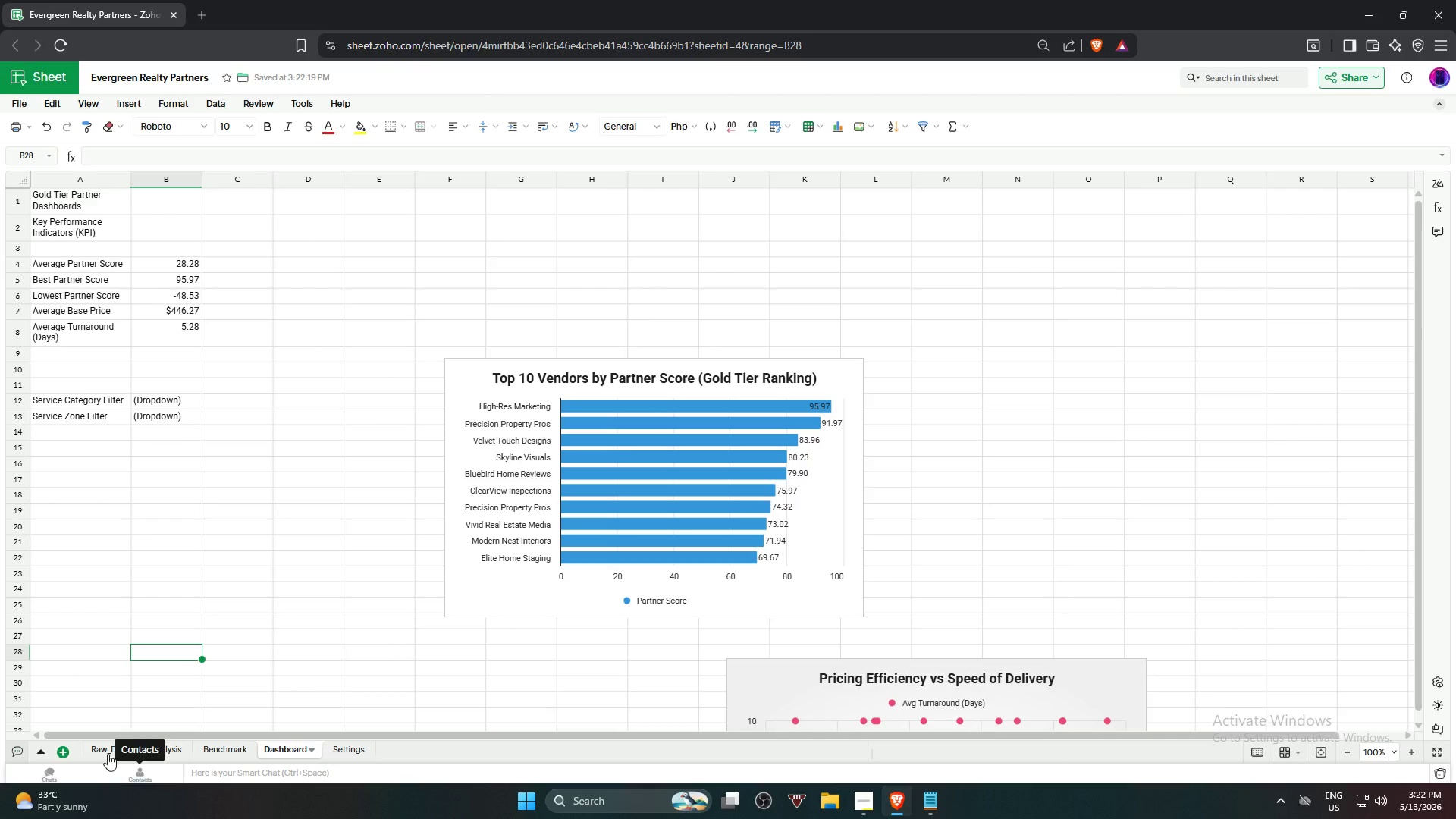 
left_click([101, 752])
 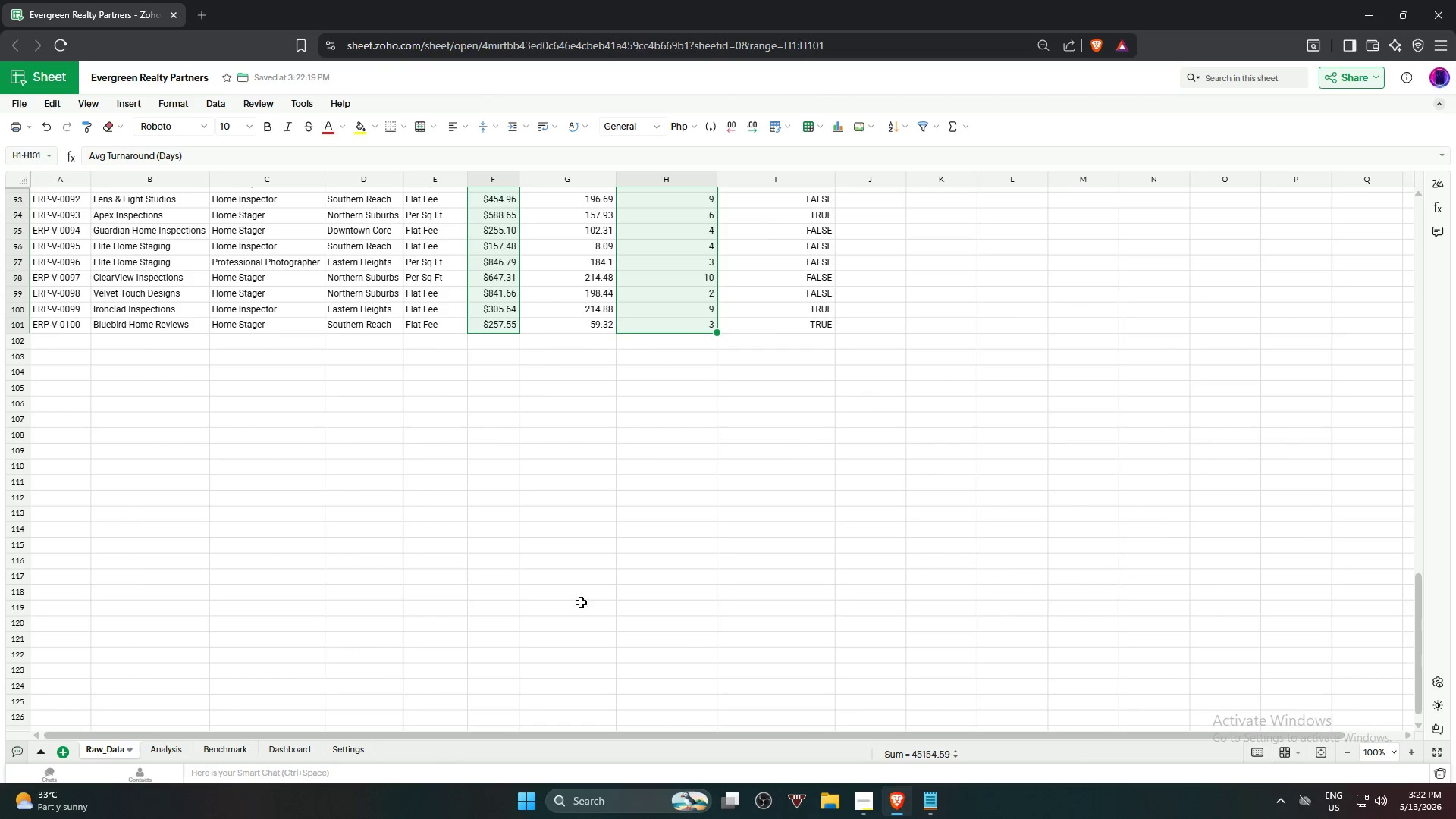 
left_click([290, 545])
 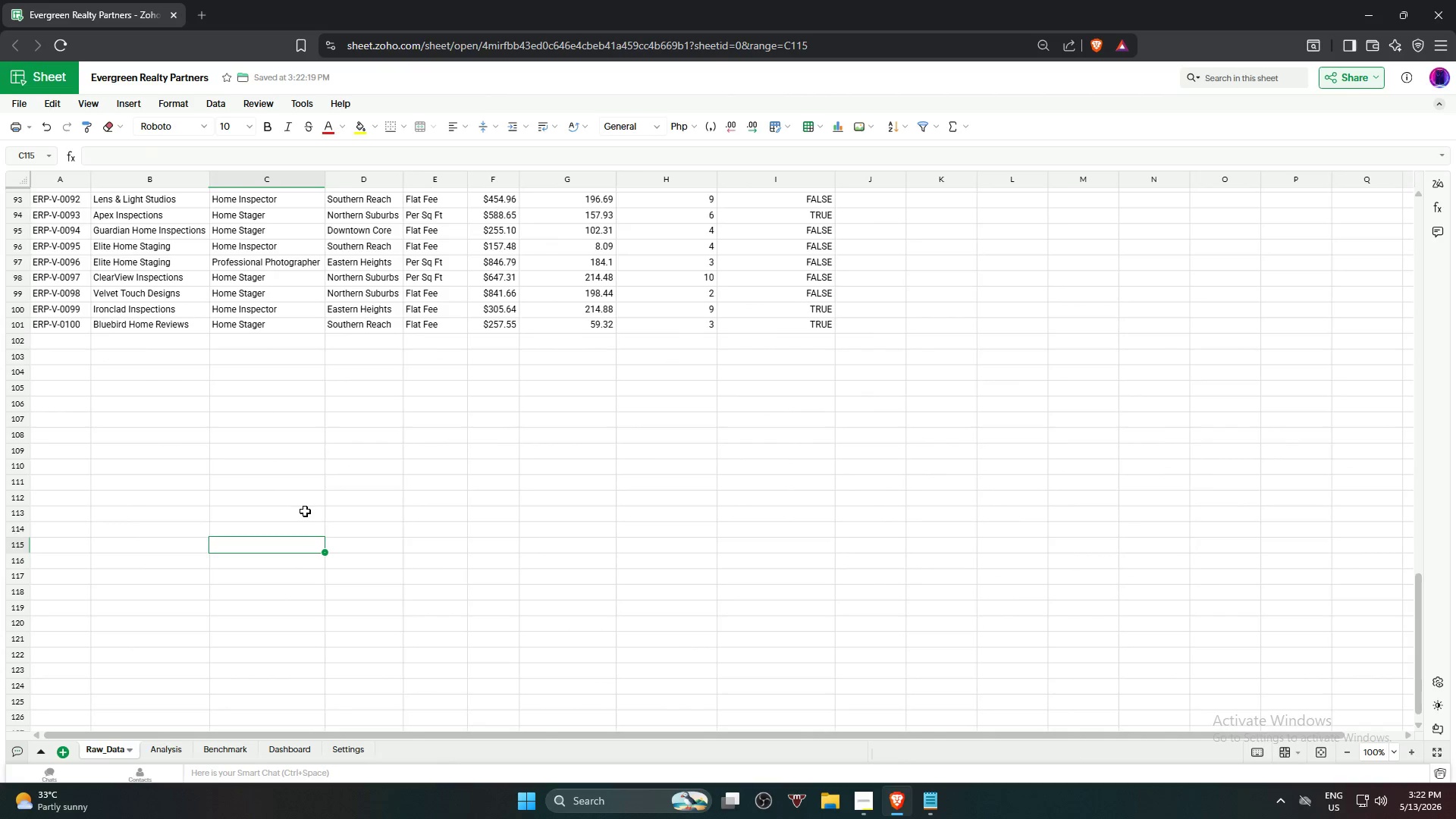 
scroll: coordinate [550, 306], scroll_direction: up, amount: 28.0
 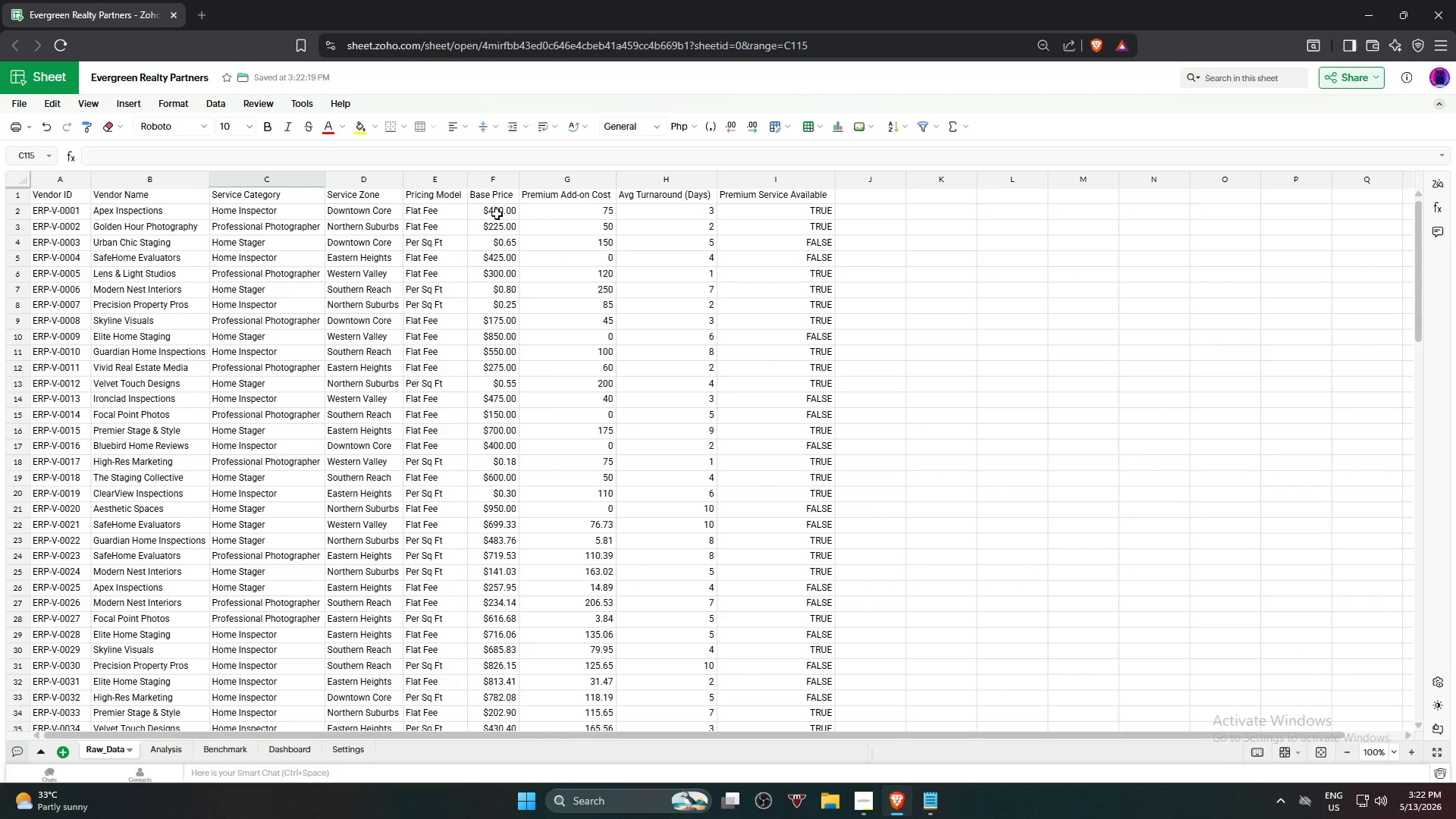 
left_click([494, 210])
 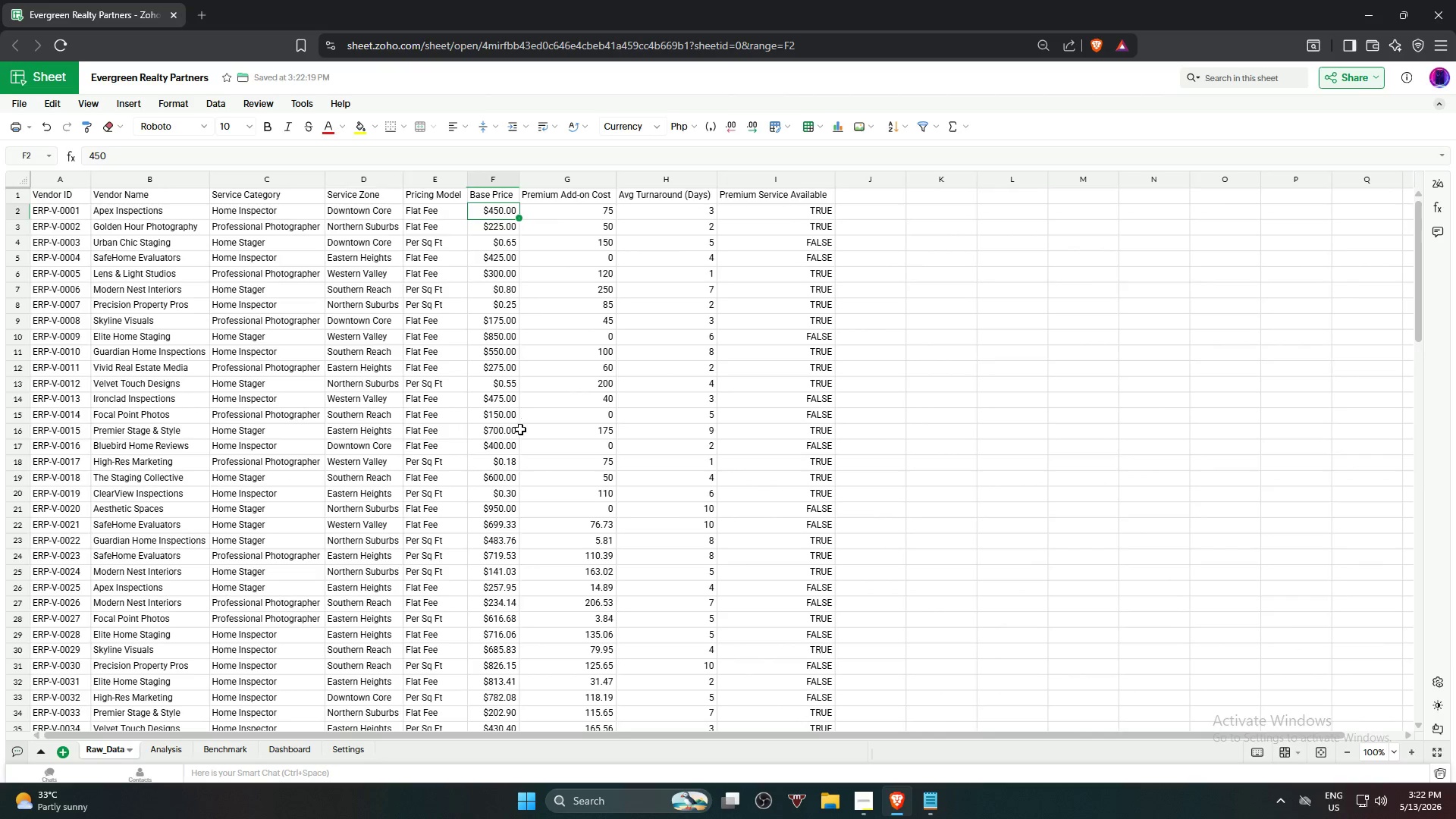 
scroll: coordinate [477, 527], scroll_direction: down, amount: 10.0
 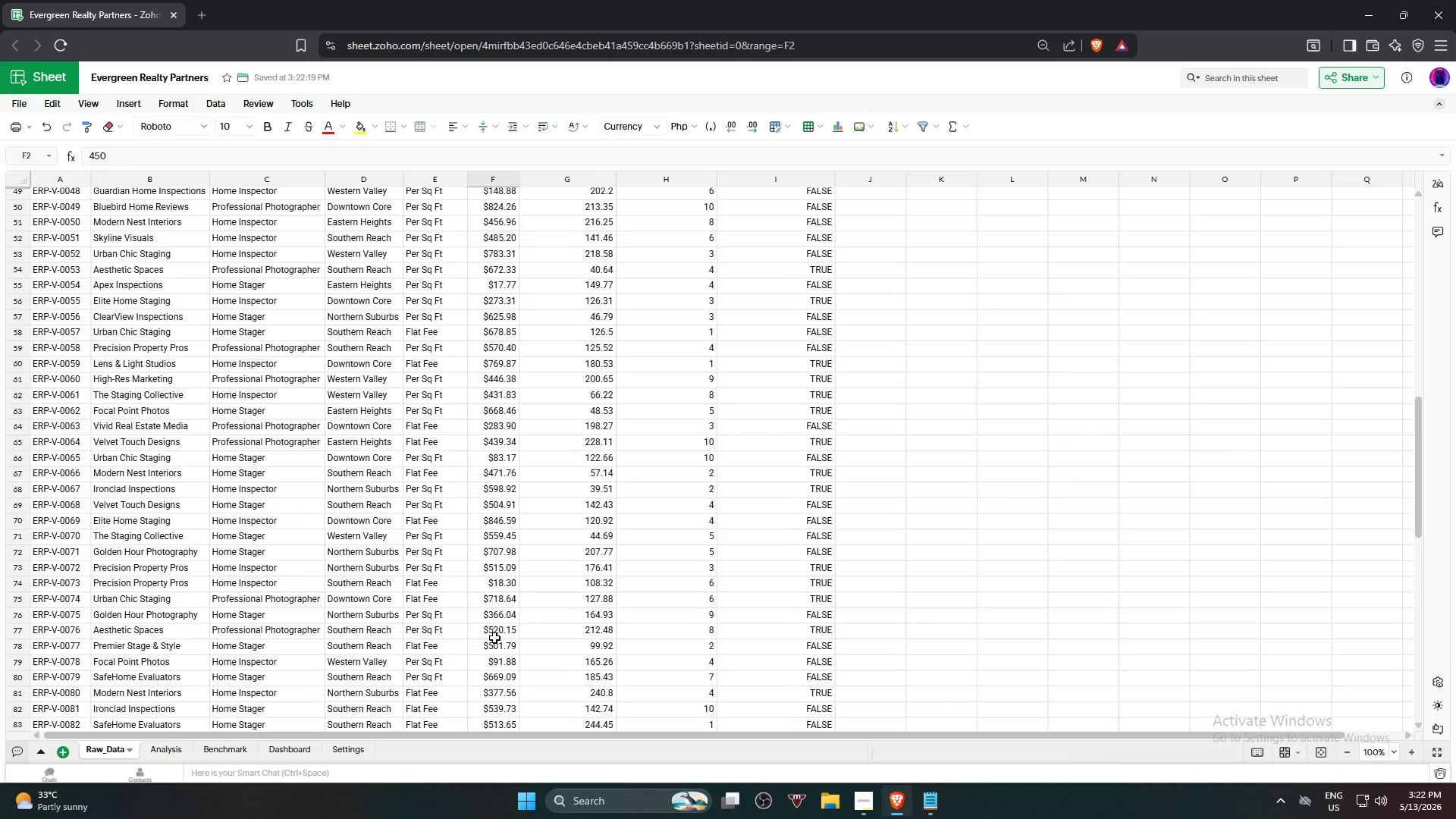 
hold_key(key=ShiftLeft, duration=0.73)
 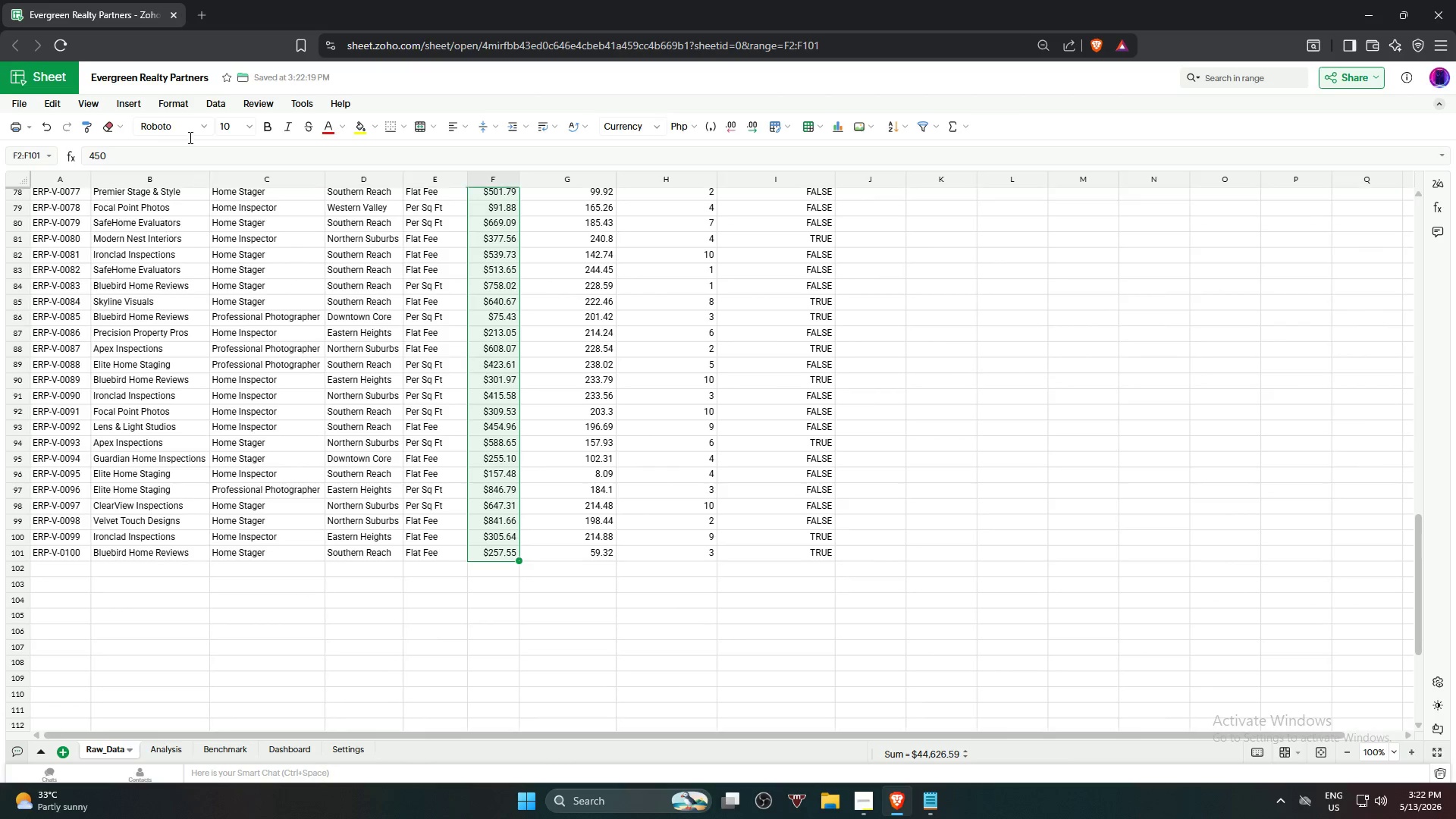 
scroll: coordinate [487, 639], scroll_direction: down, amount: 6.0
 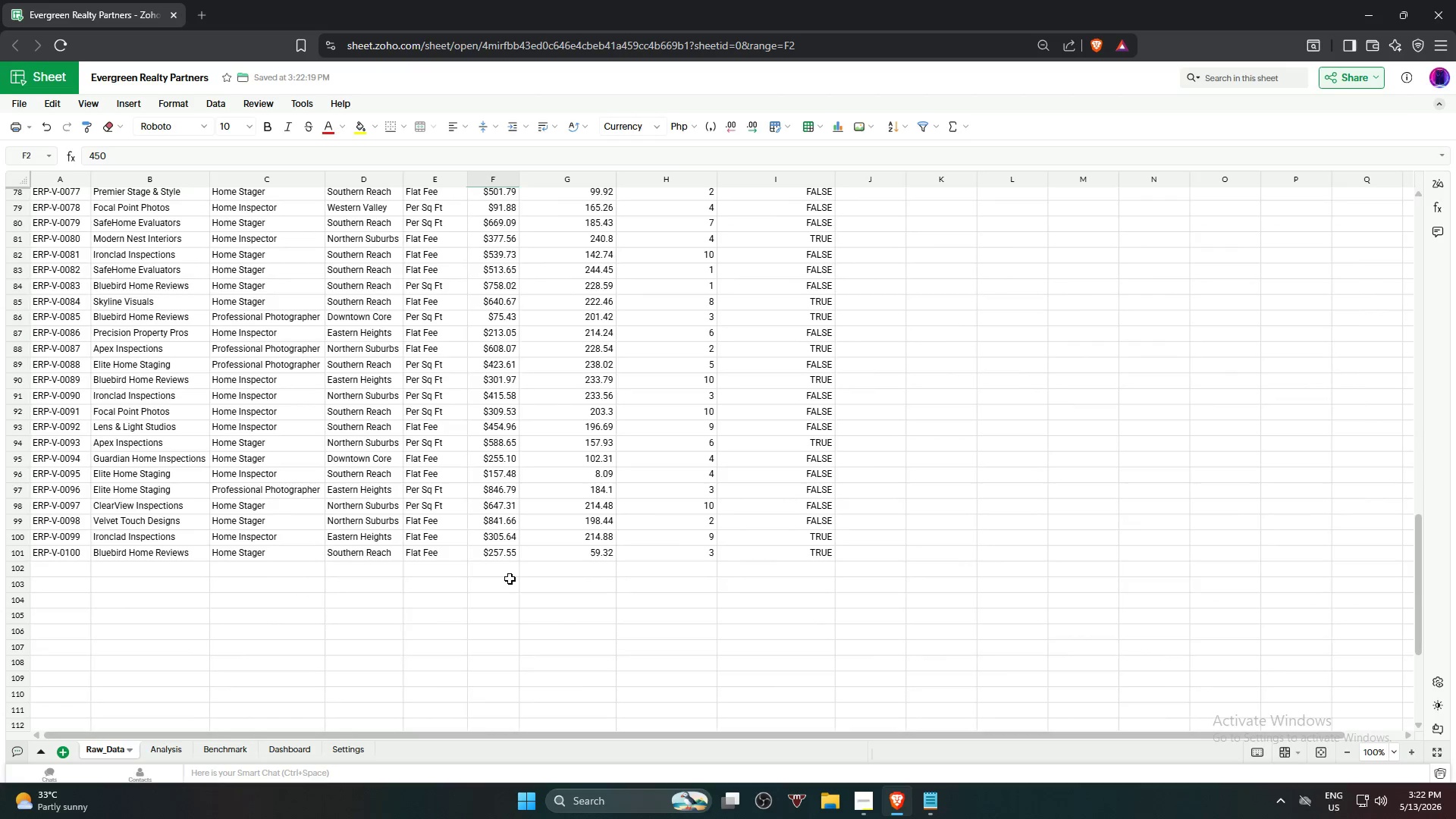 
left_click([505, 557])
 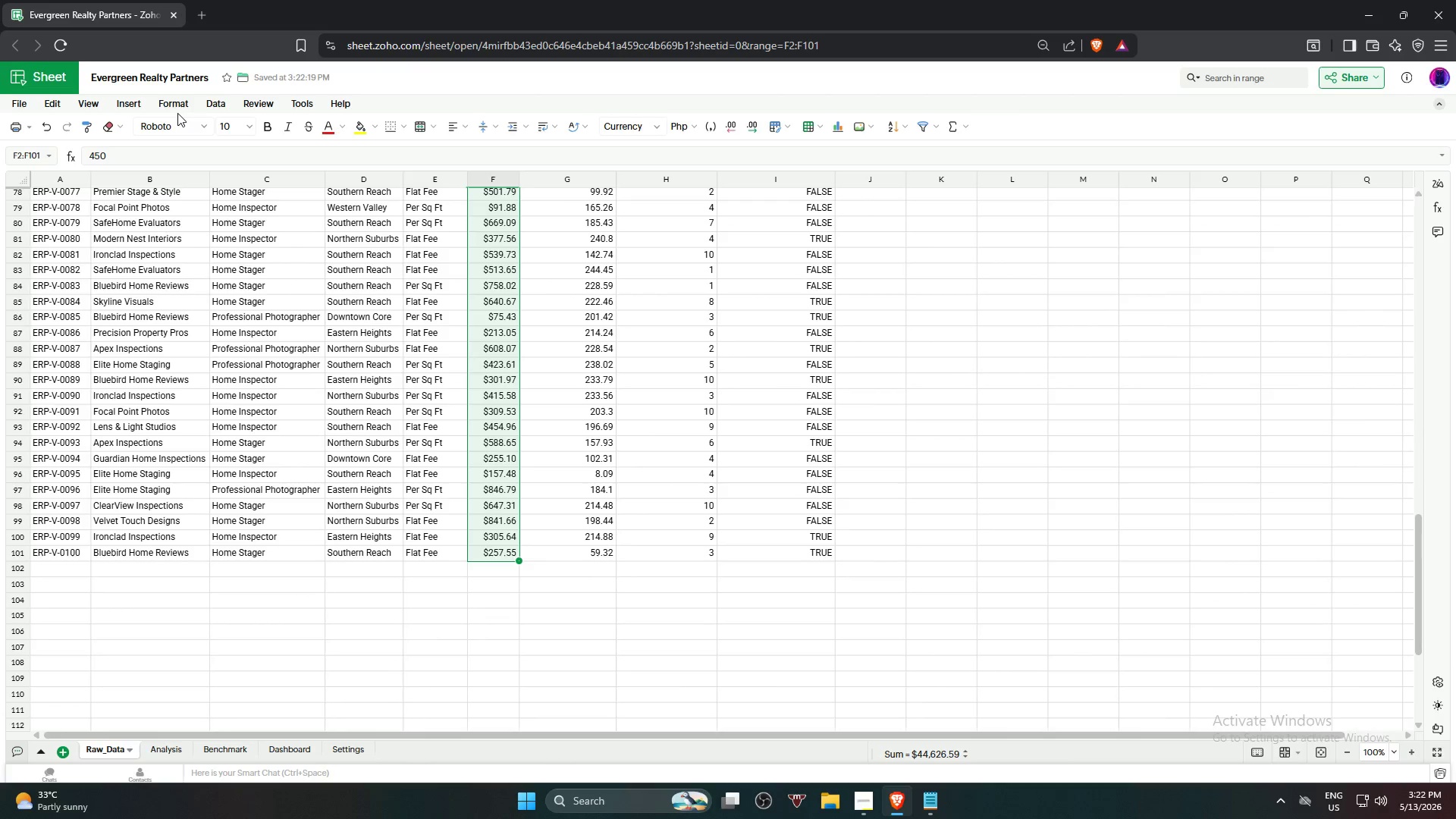 
left_click([178, 101])
 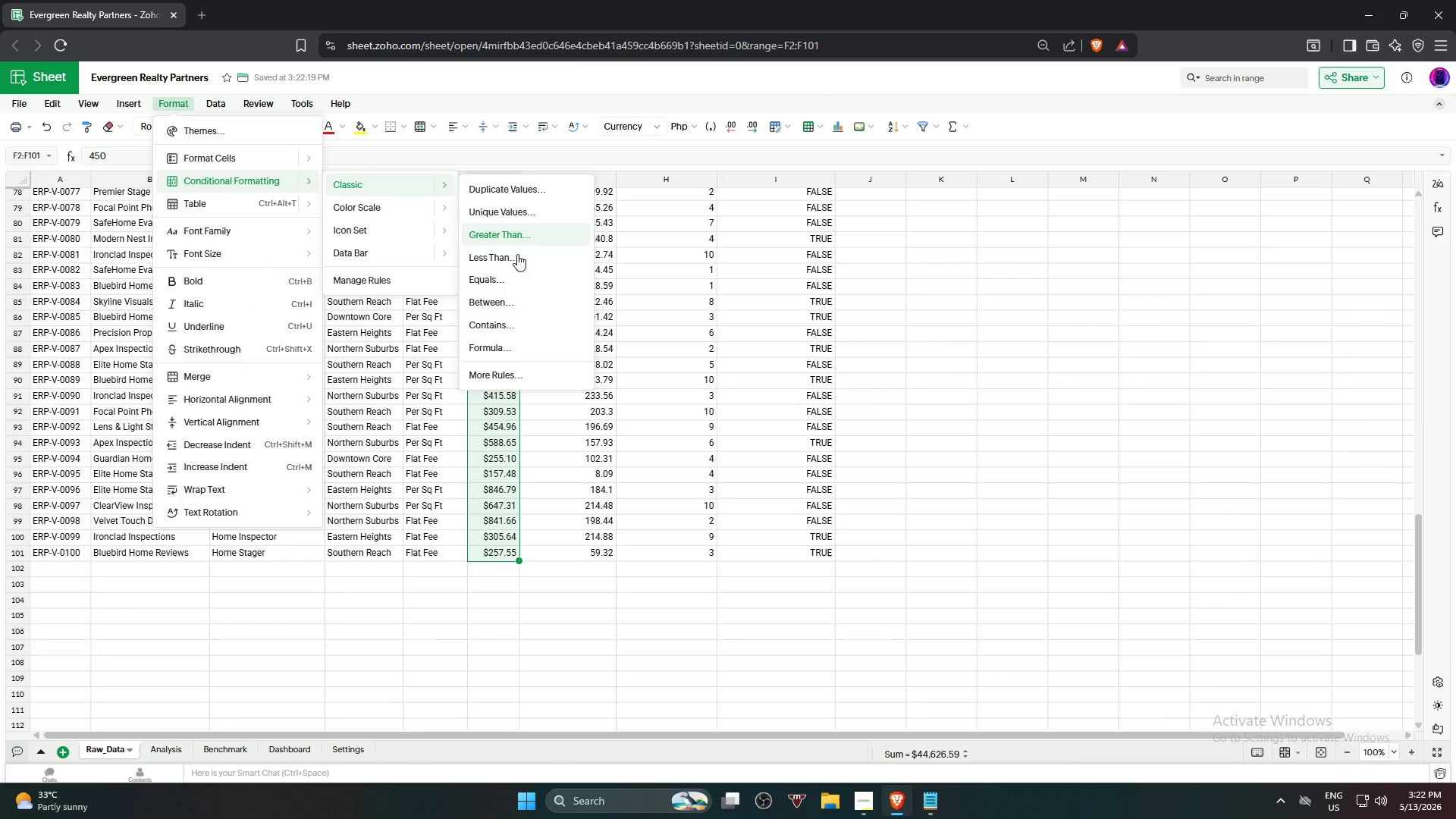 
left_click([536, 346])
 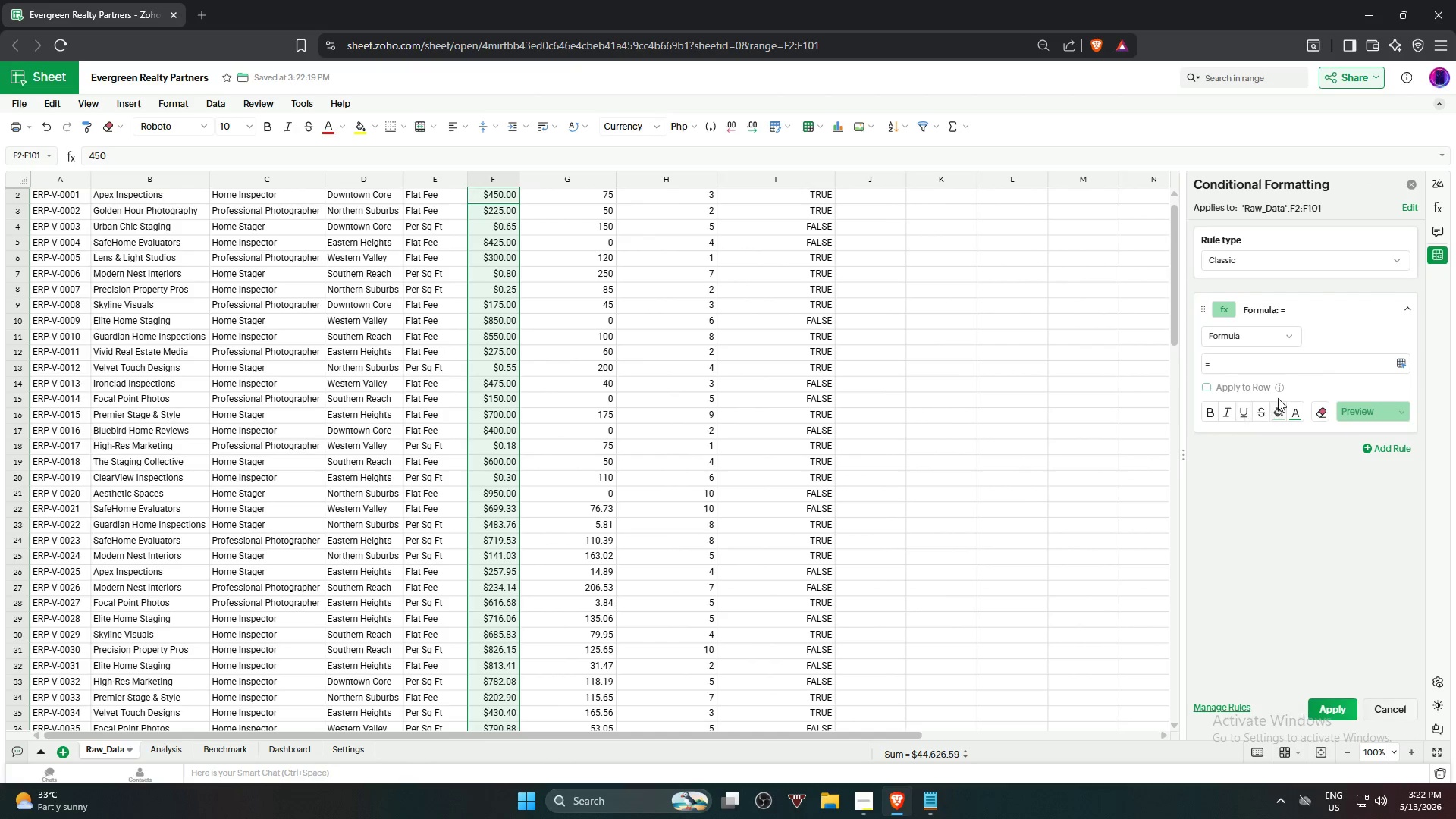 
left_click([1282, 364])
 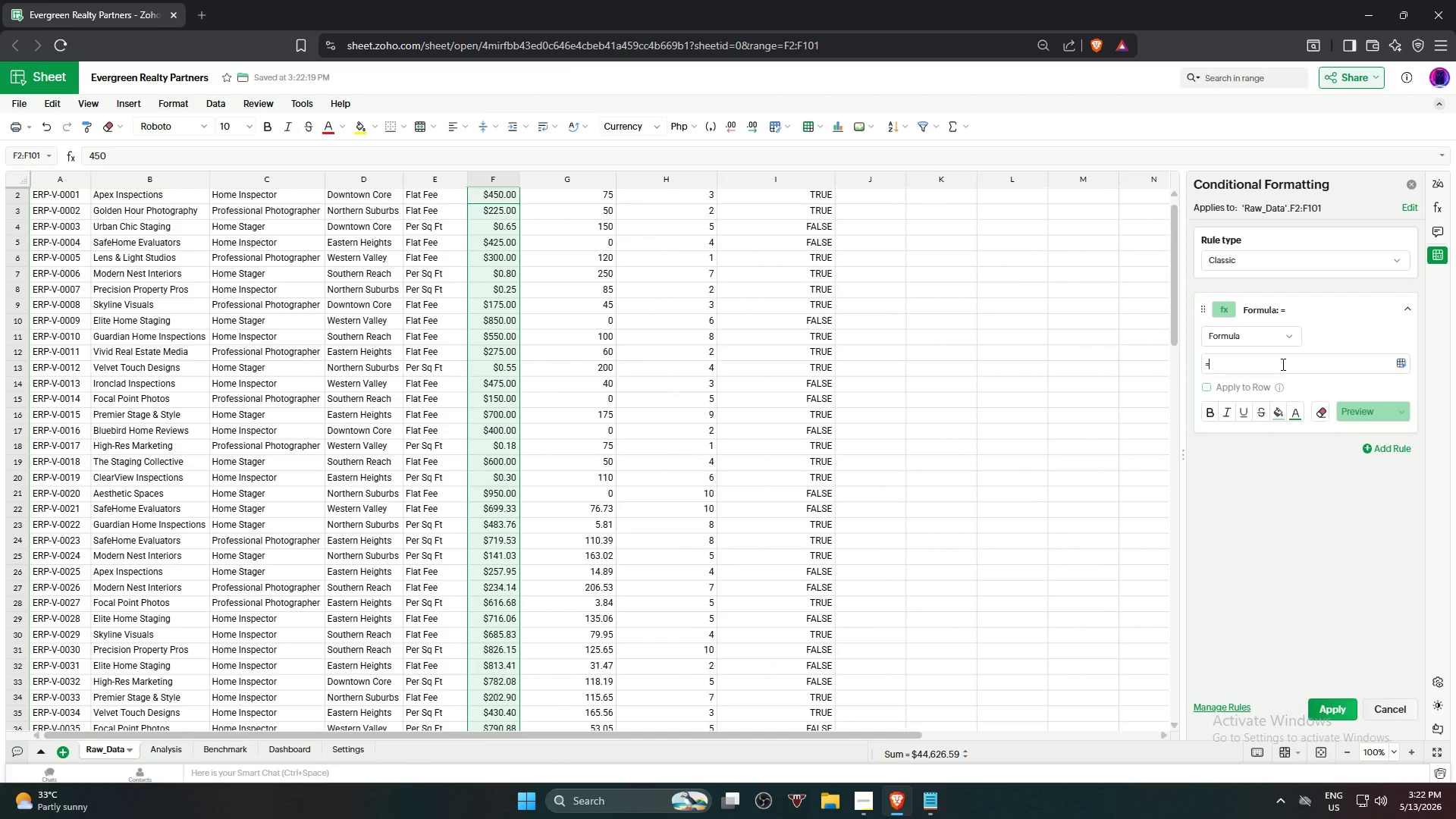 
type(f2)
key(Backspace)
key(Backspace)
type(F2>1.2*A)
 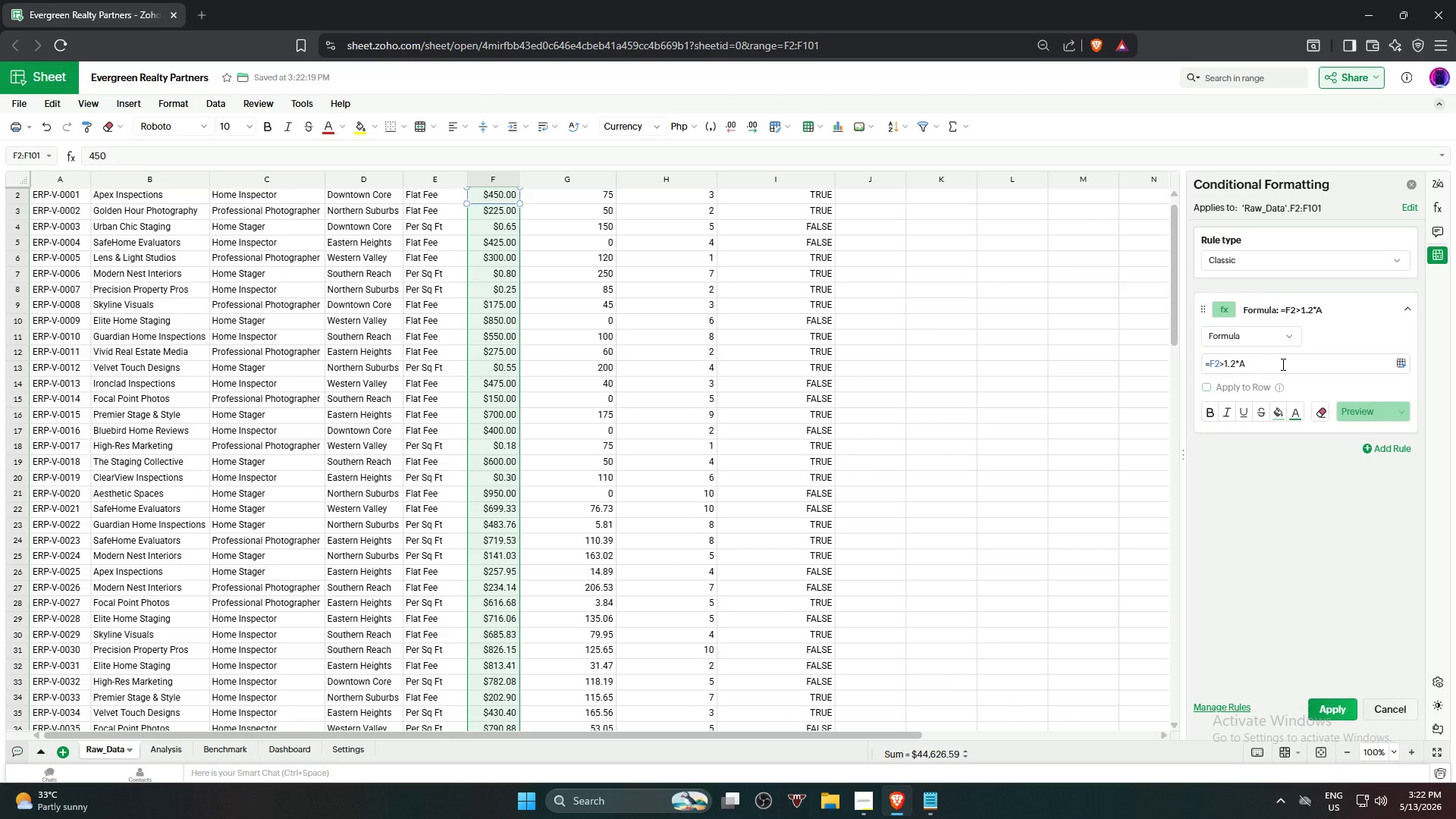 
type(VERAGE)
 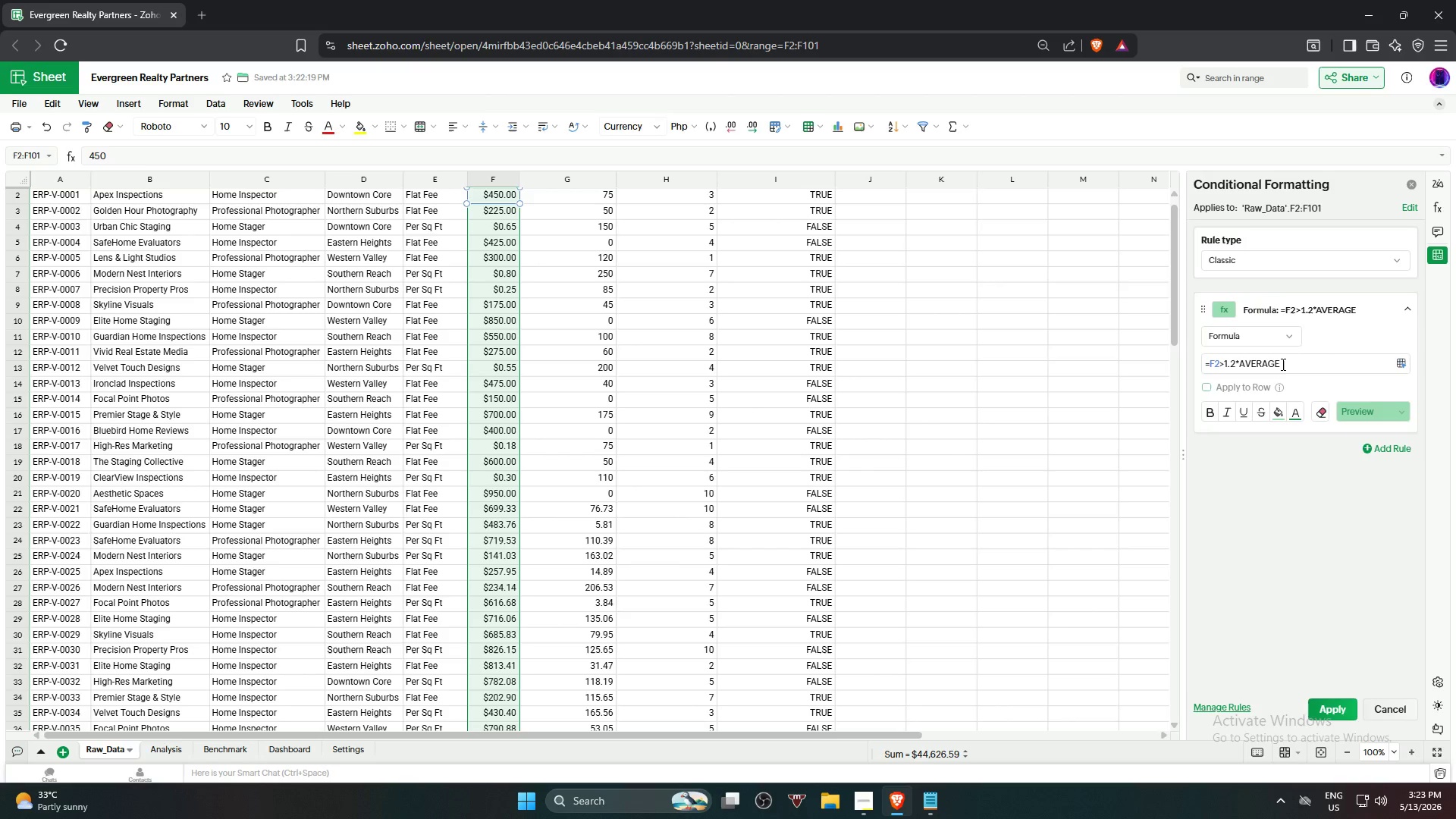 
hold_key(key=Backspace, duration=1.16)
 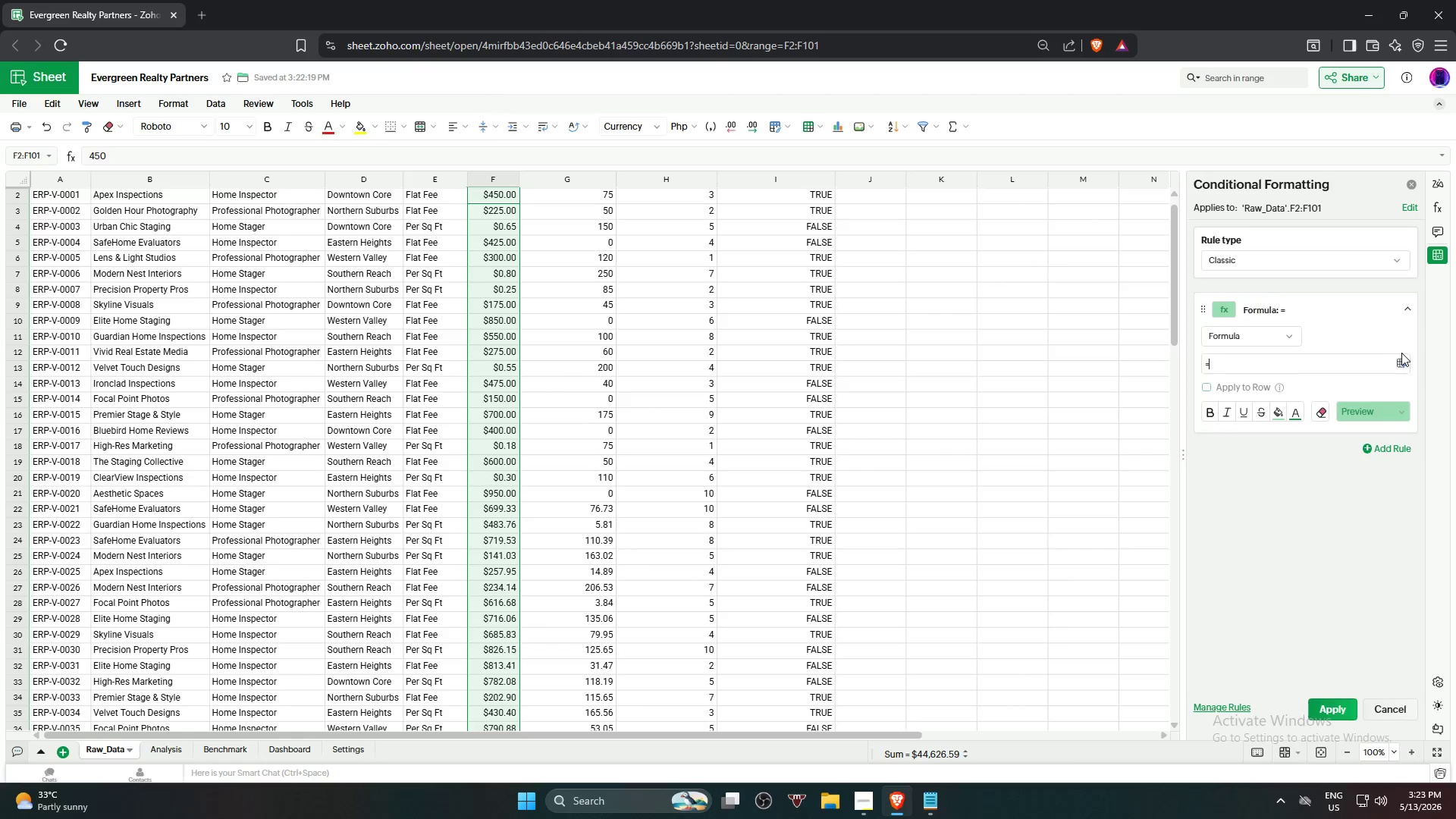 
left_click([1405, 366])
 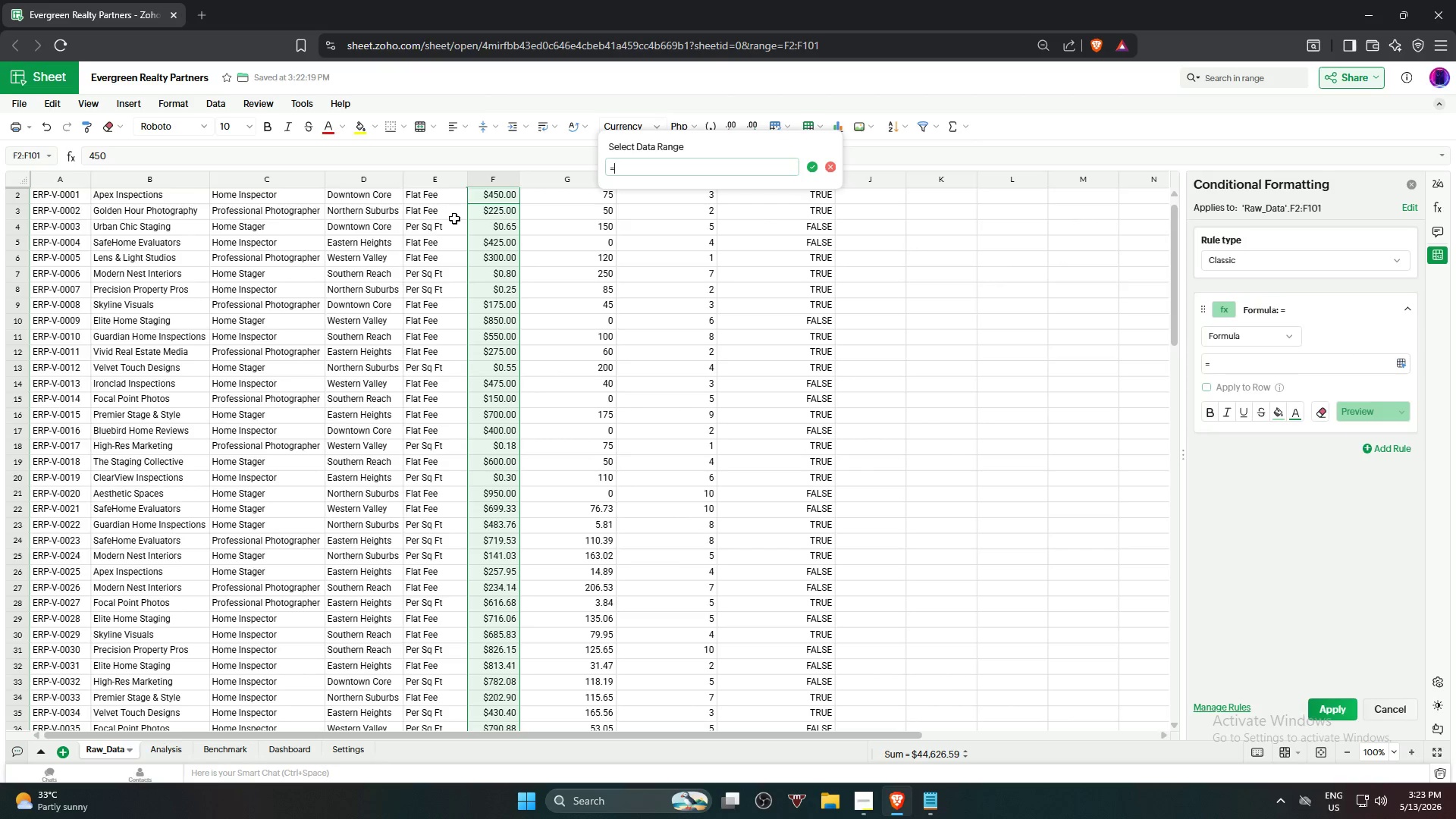 
scroll: coordinate [490, 253], scroll_direction: up, amount: 5.0
 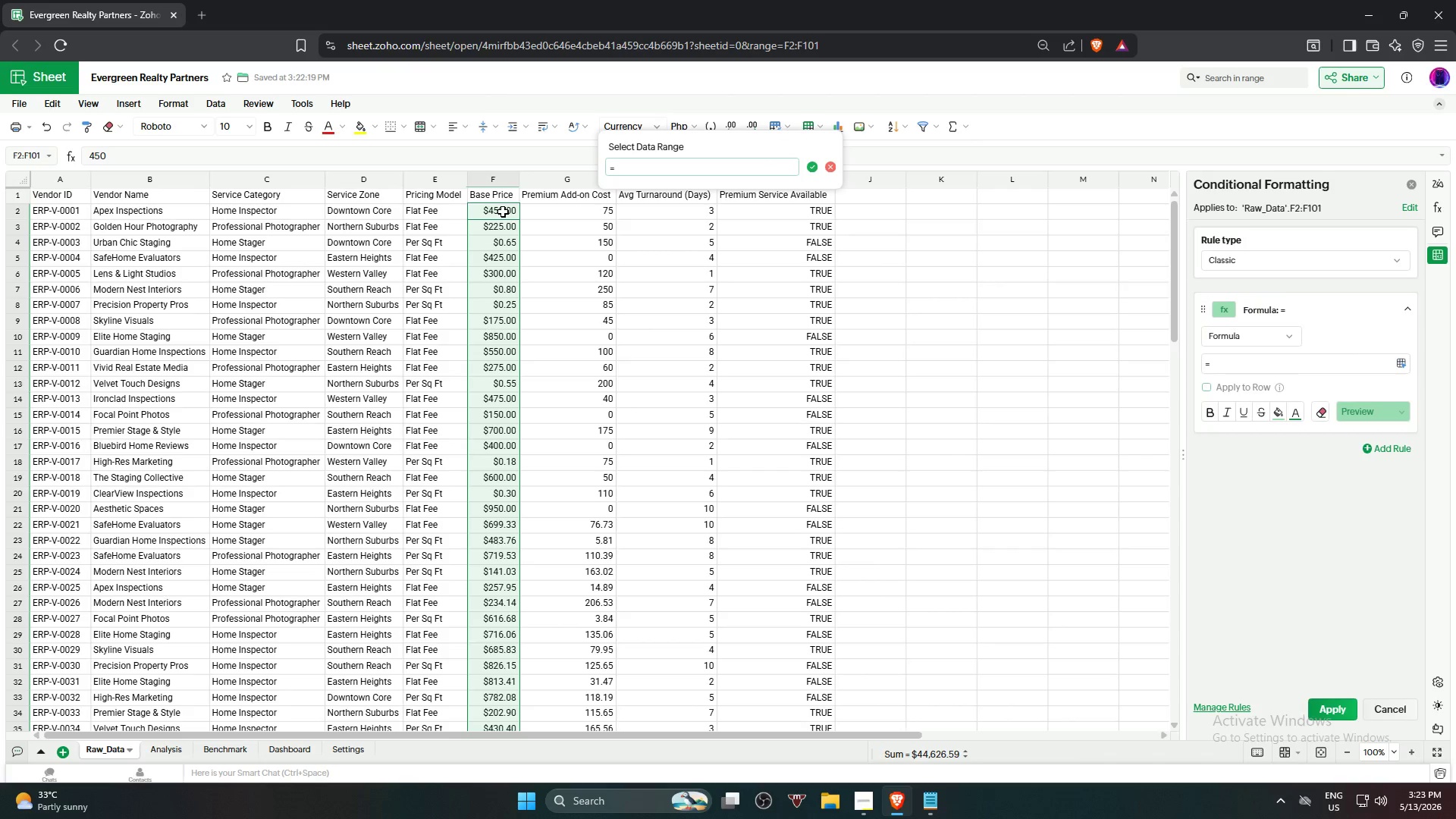 
left_click([503, 212])
 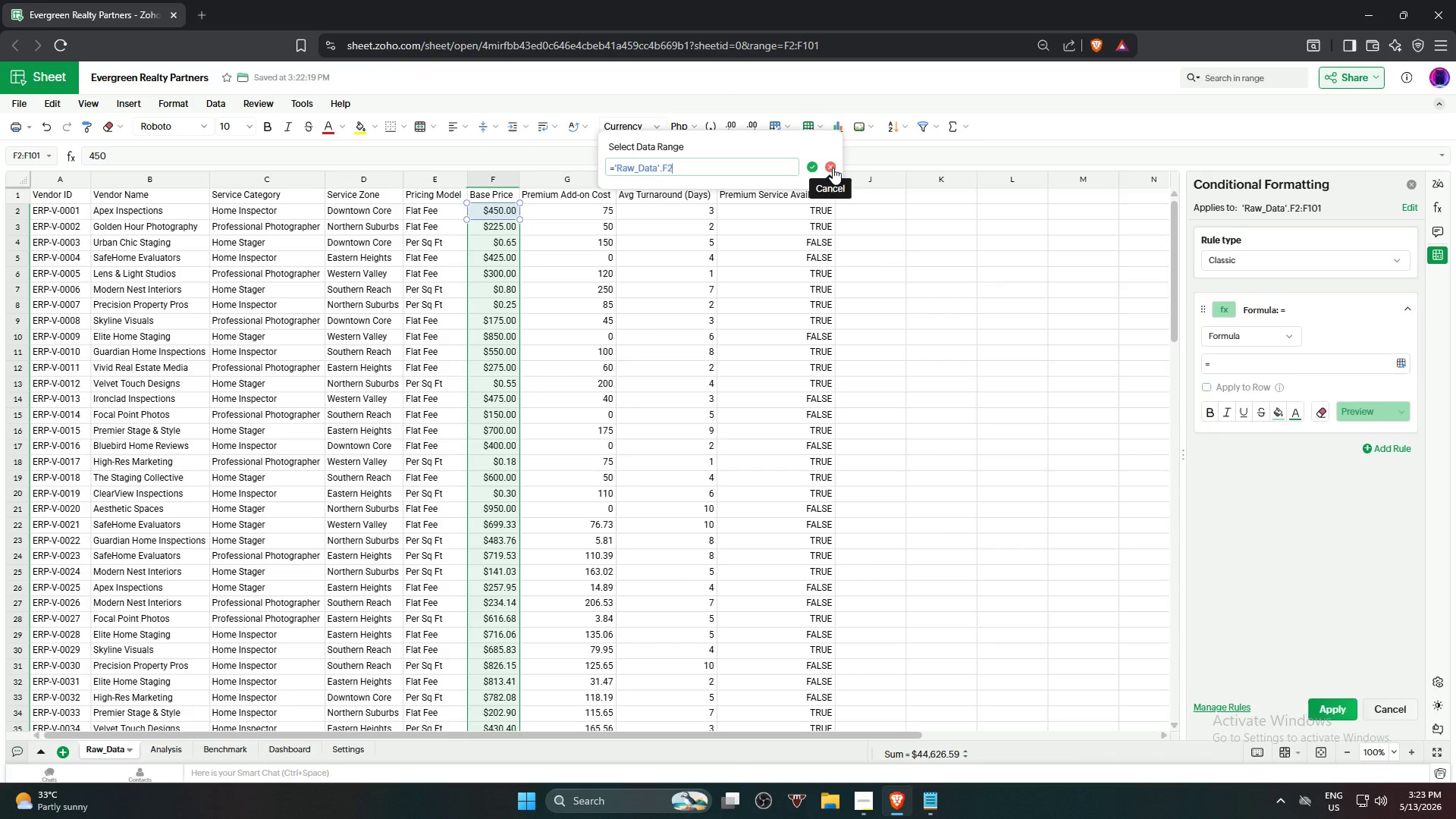 
wait(7.64)
 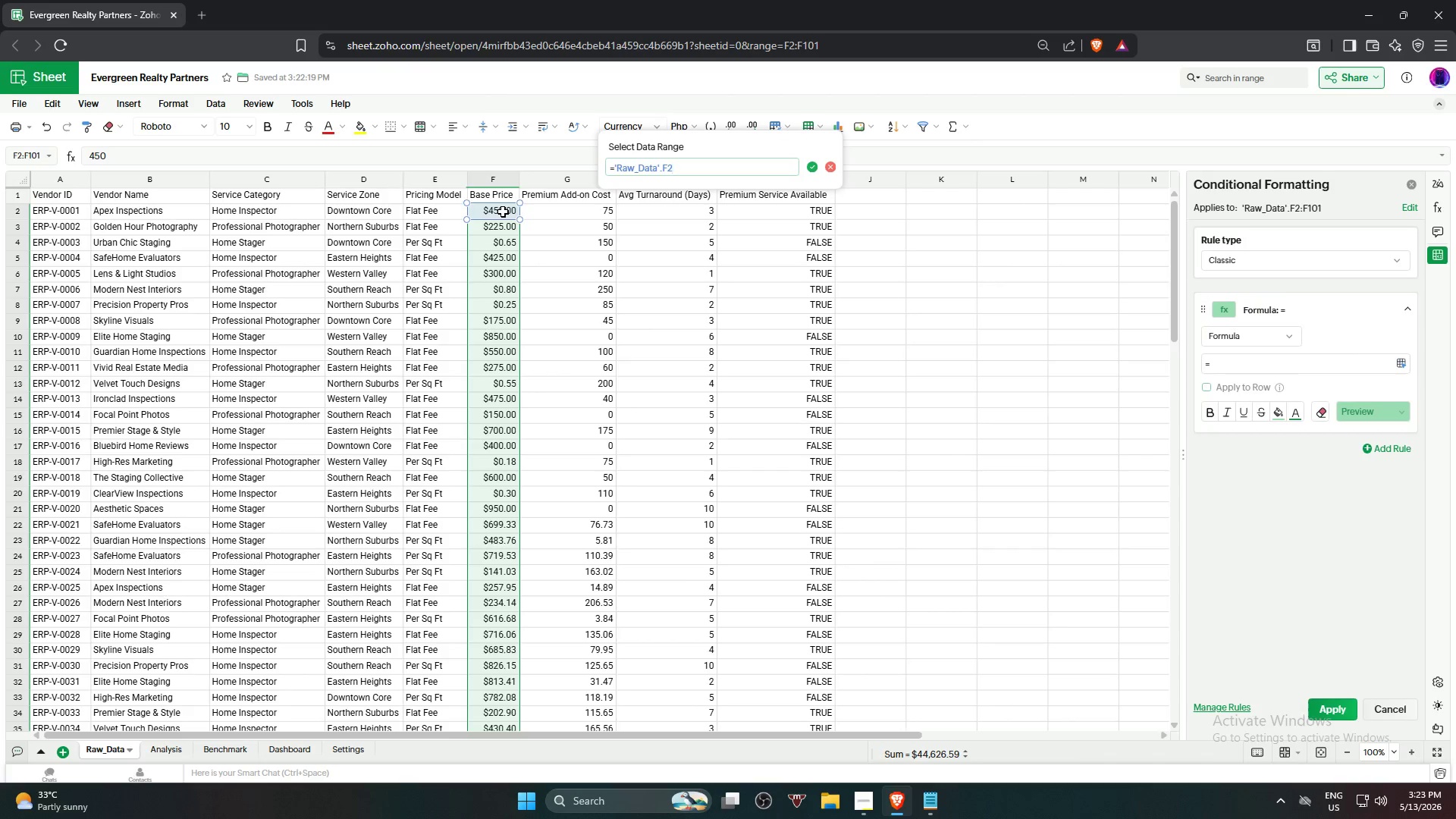 
type(>1.2*AVERAGEIF()
 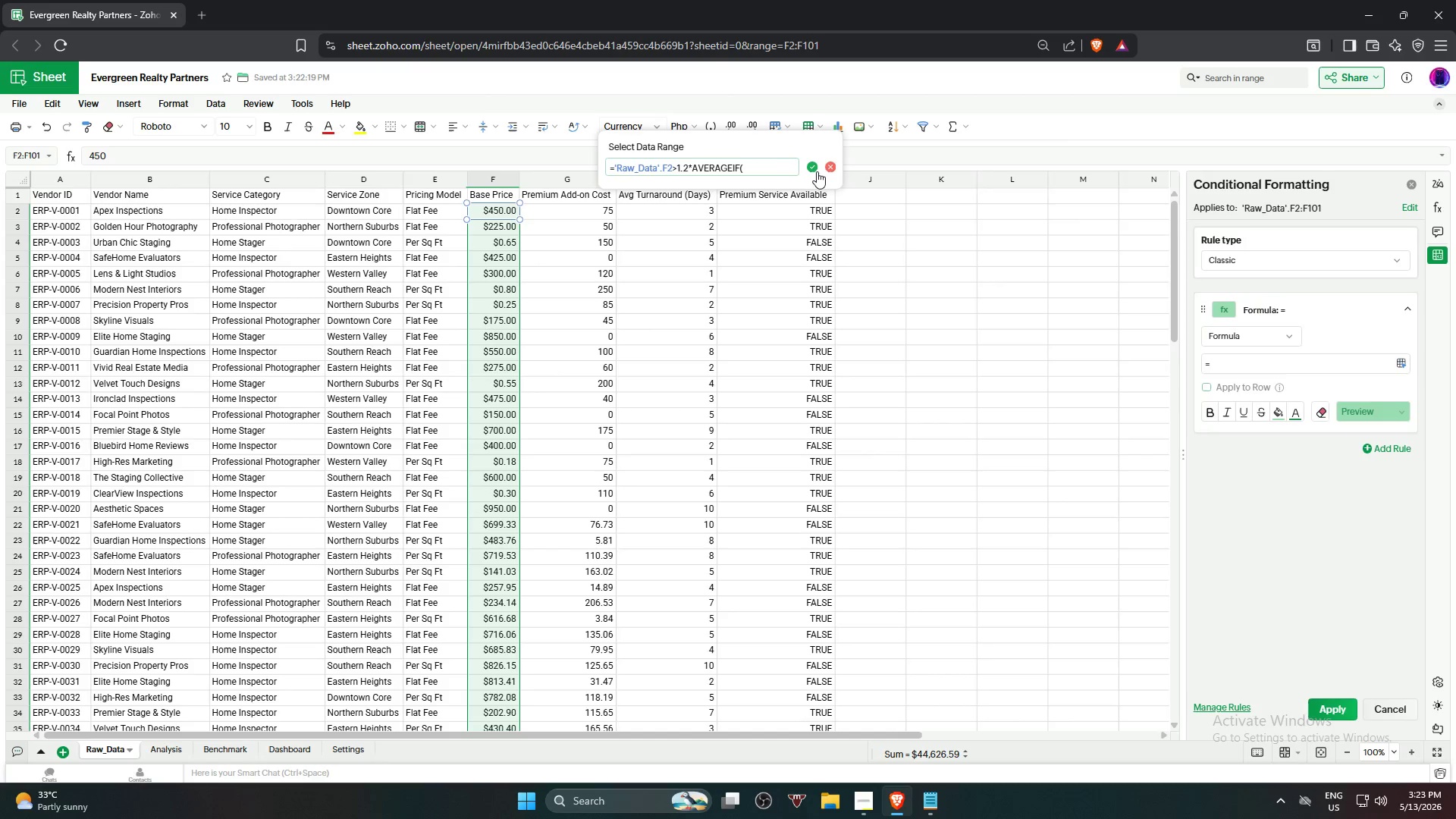 
left_click([268, 180])
 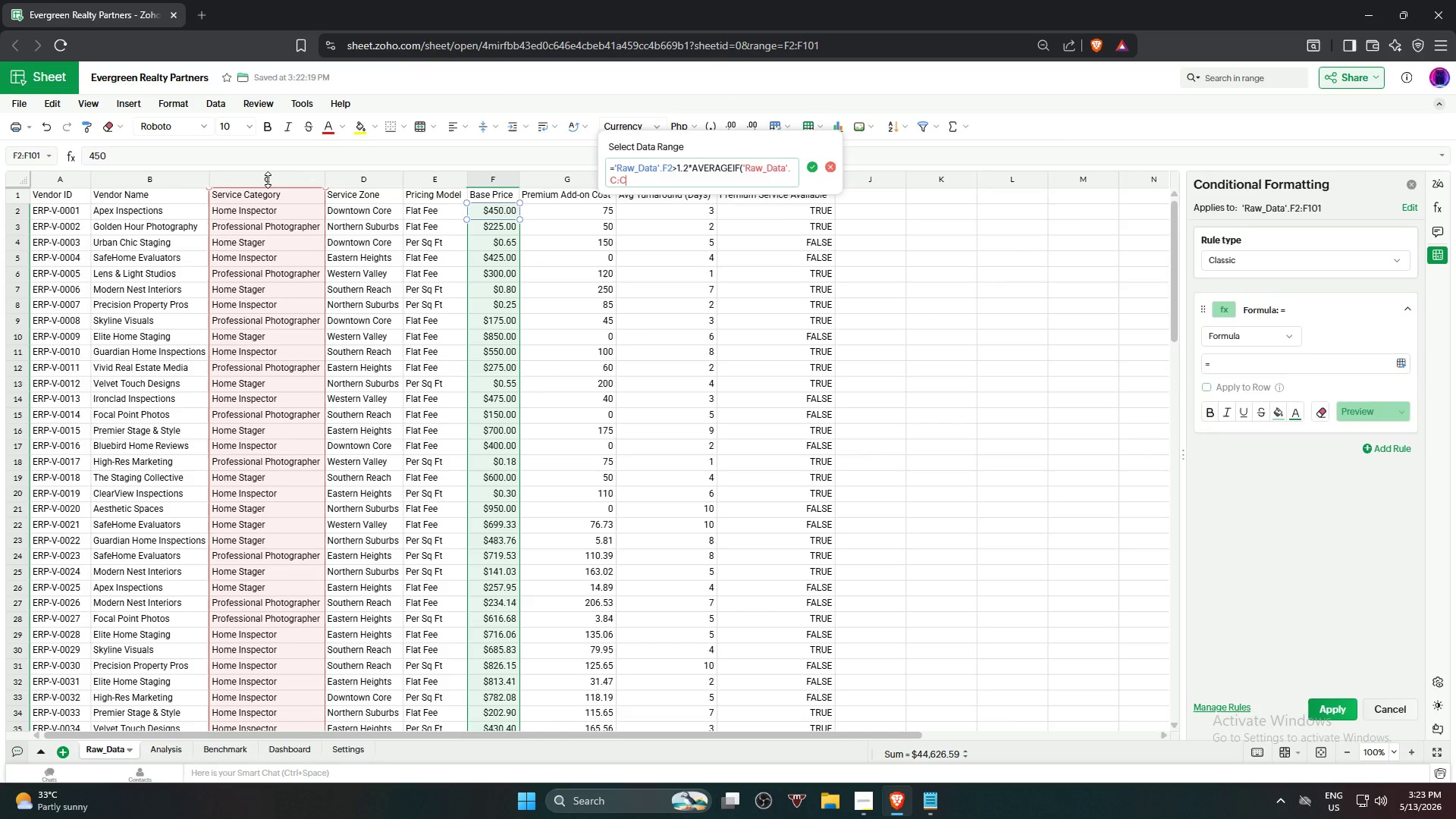 
key(Comma)
 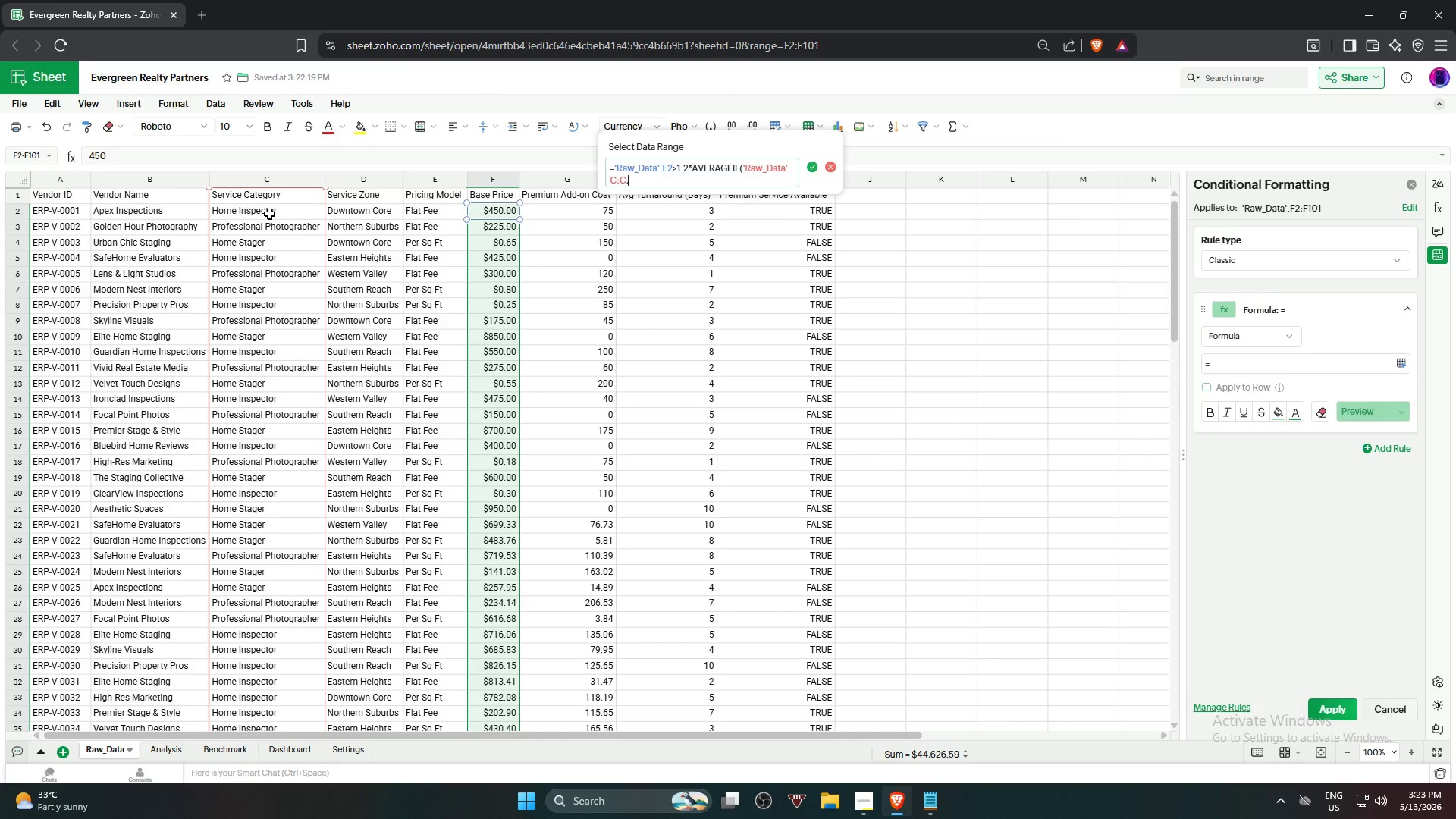 
left_click([269, 214])
 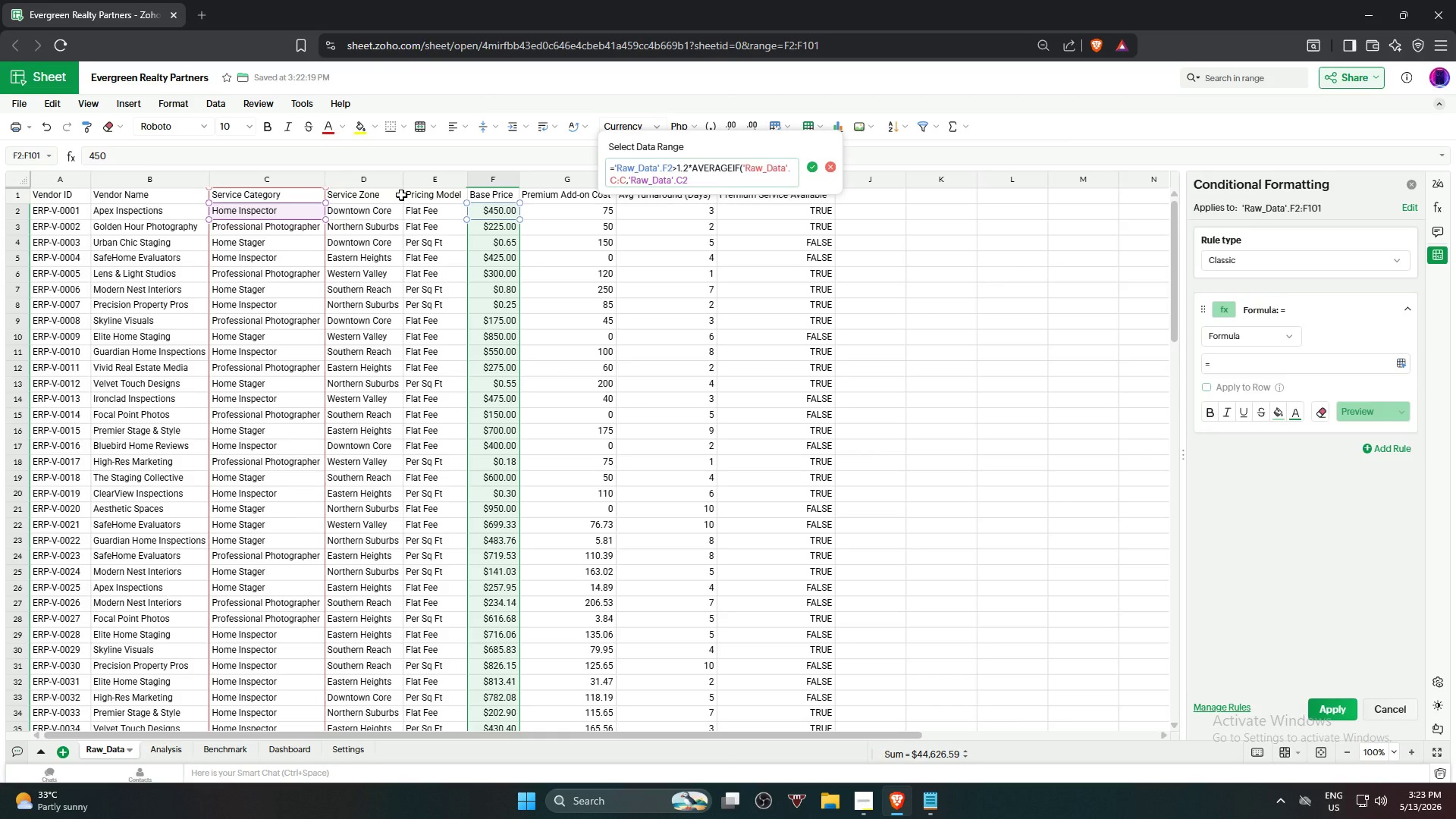 
key(Comma)
 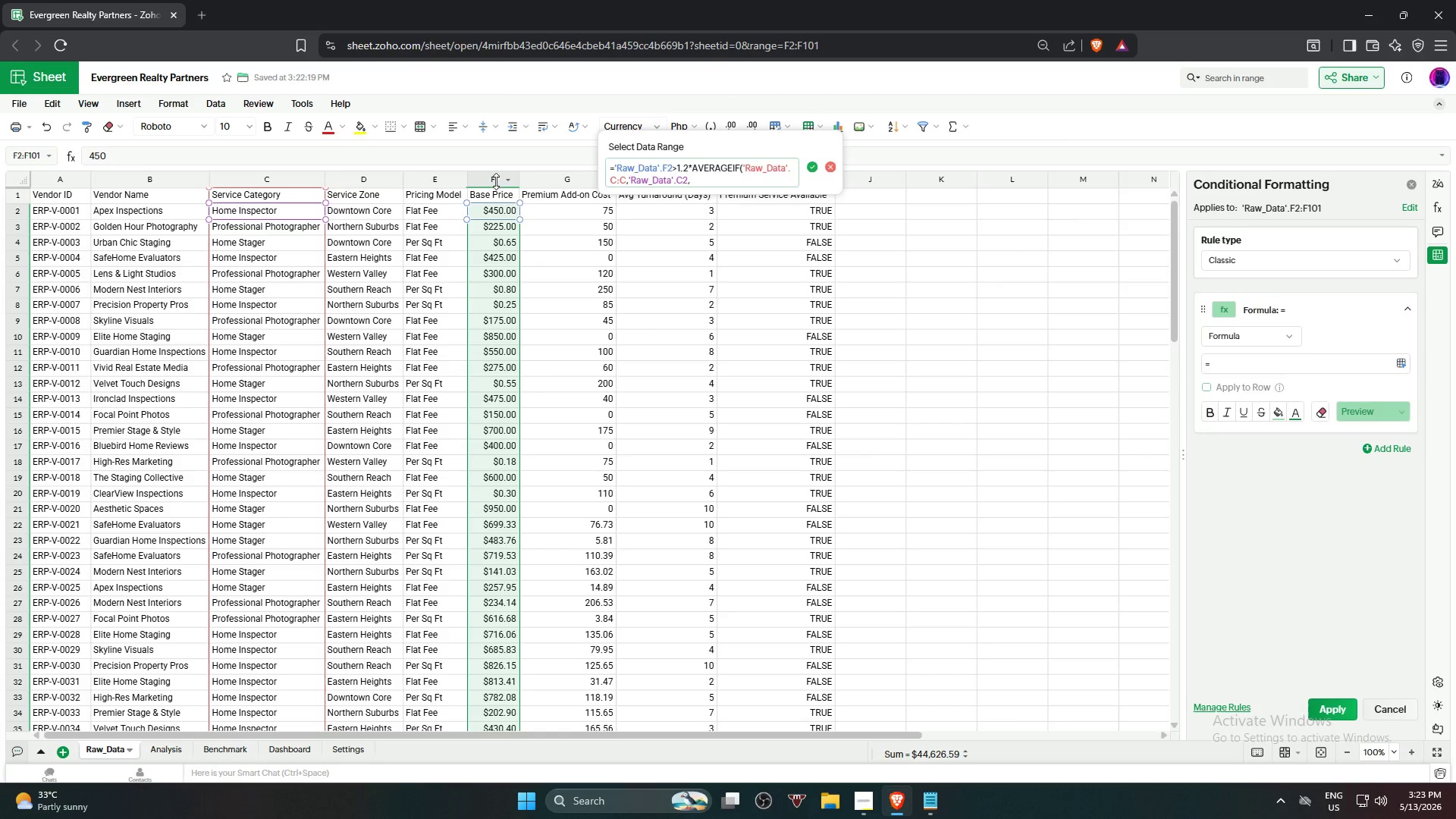 
left_click([495, 180])
 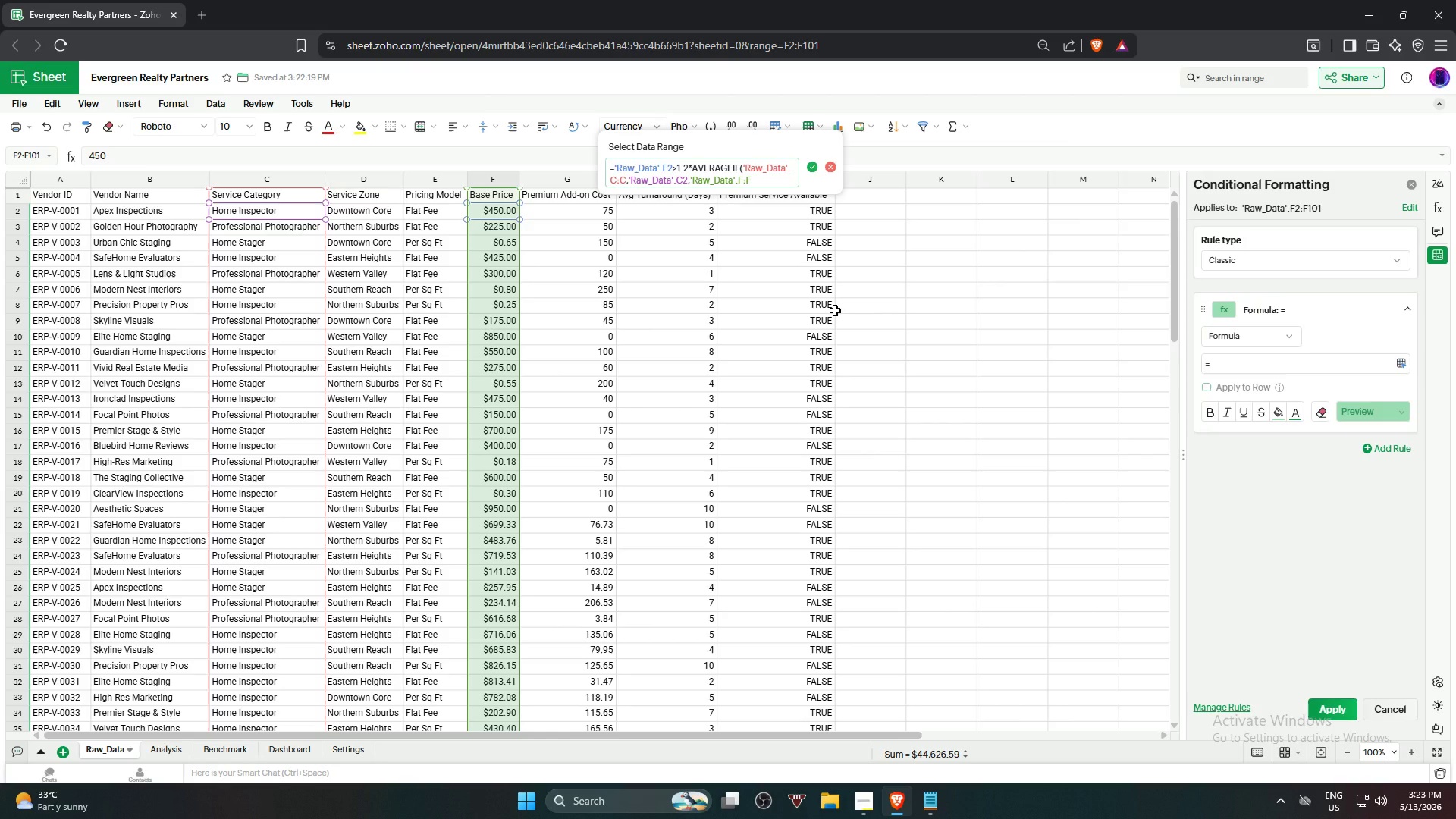 
wait(5.39)
 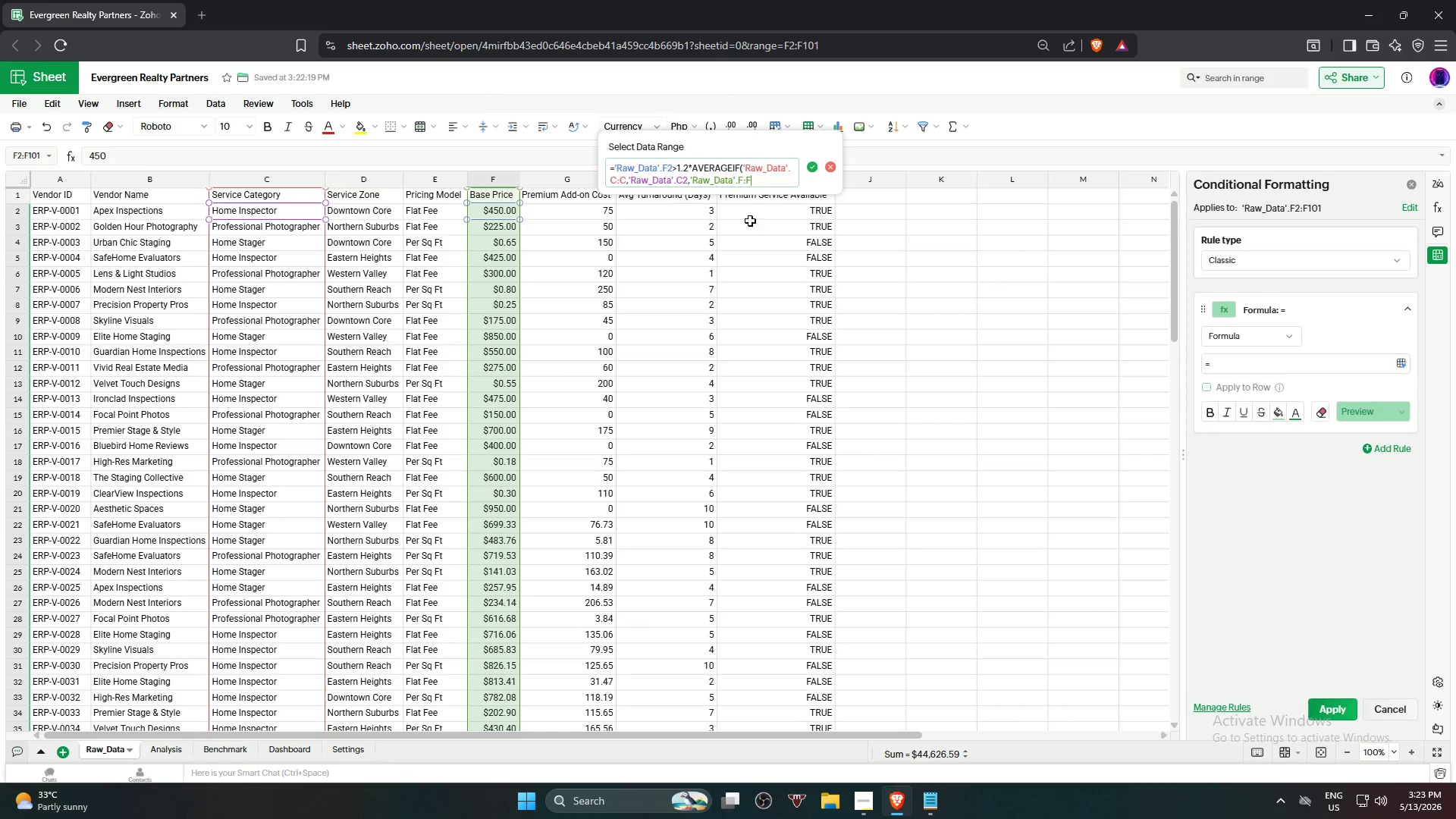 
mouse_move([1302, 415])
 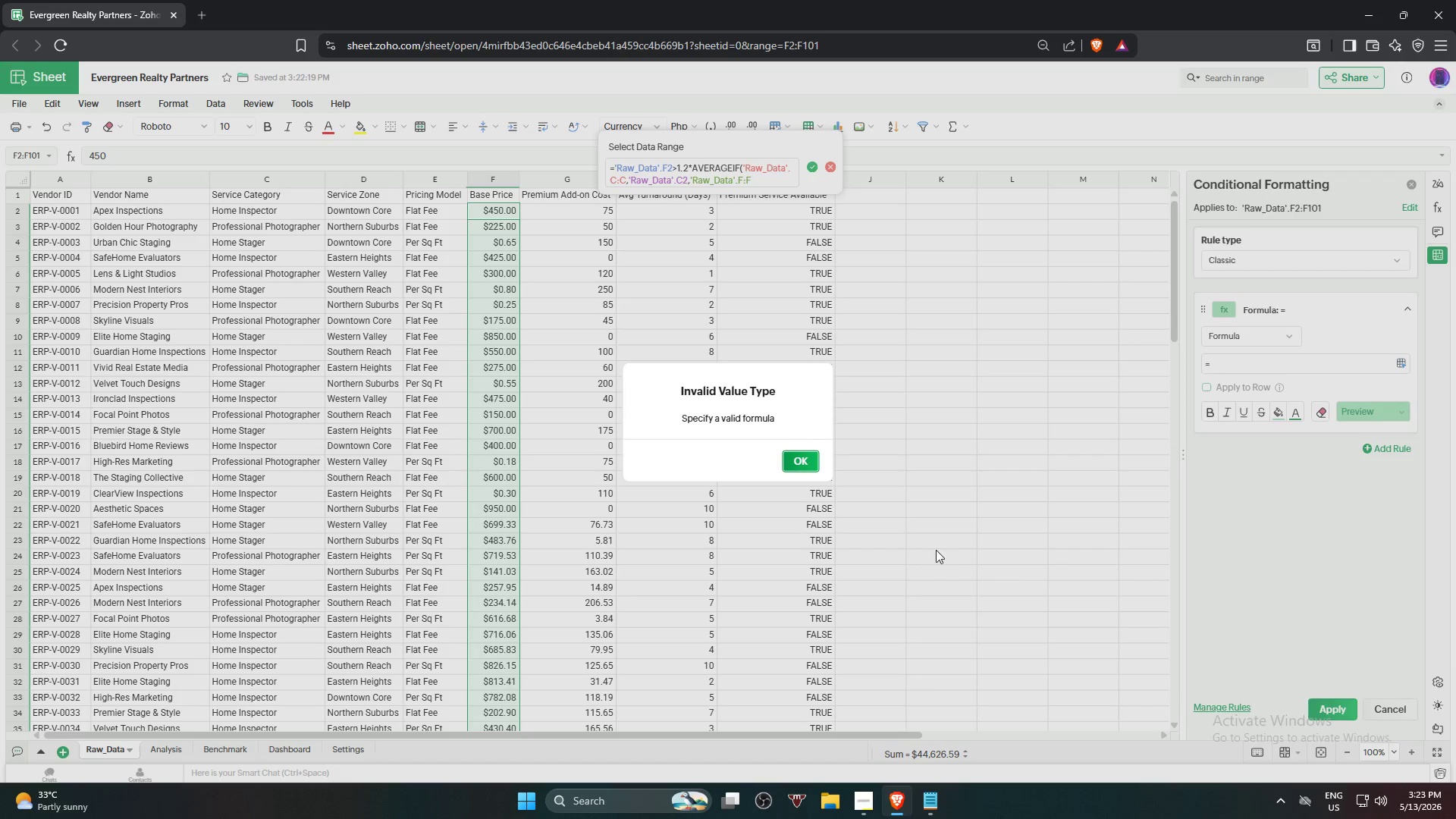 
left_click([803, 460])
 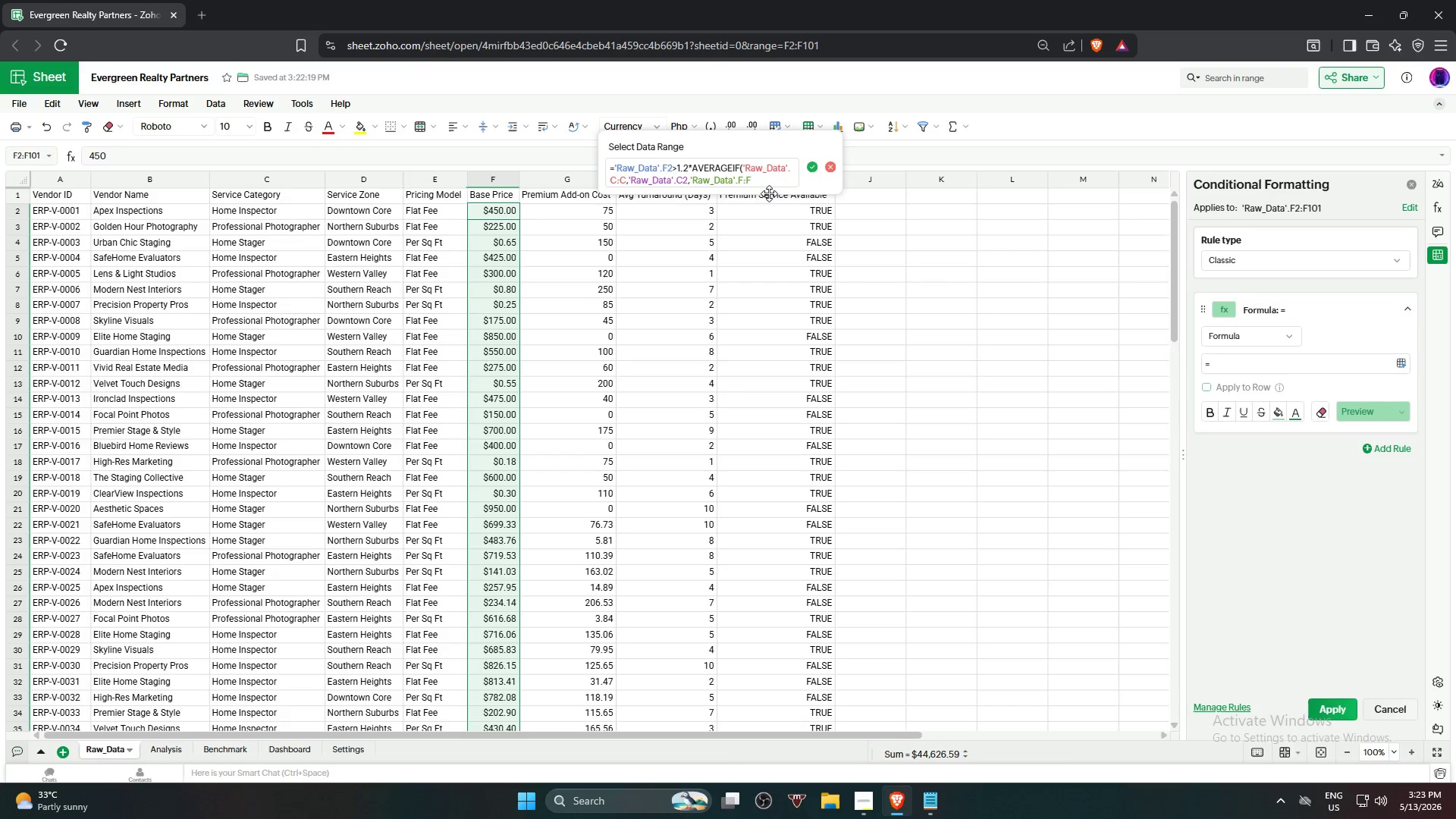 
left_click([757, 178])
 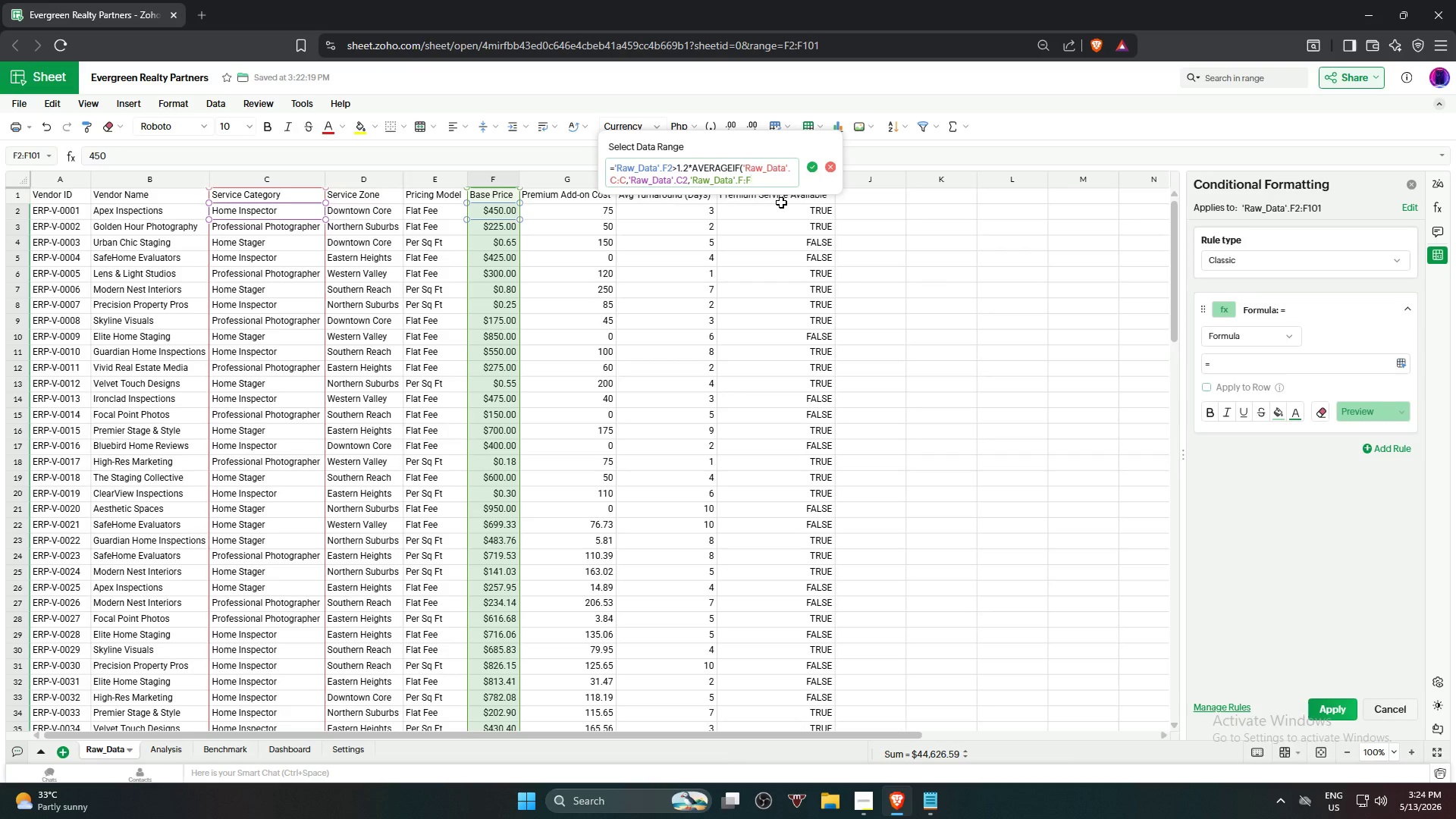 
key(Shift+0)
 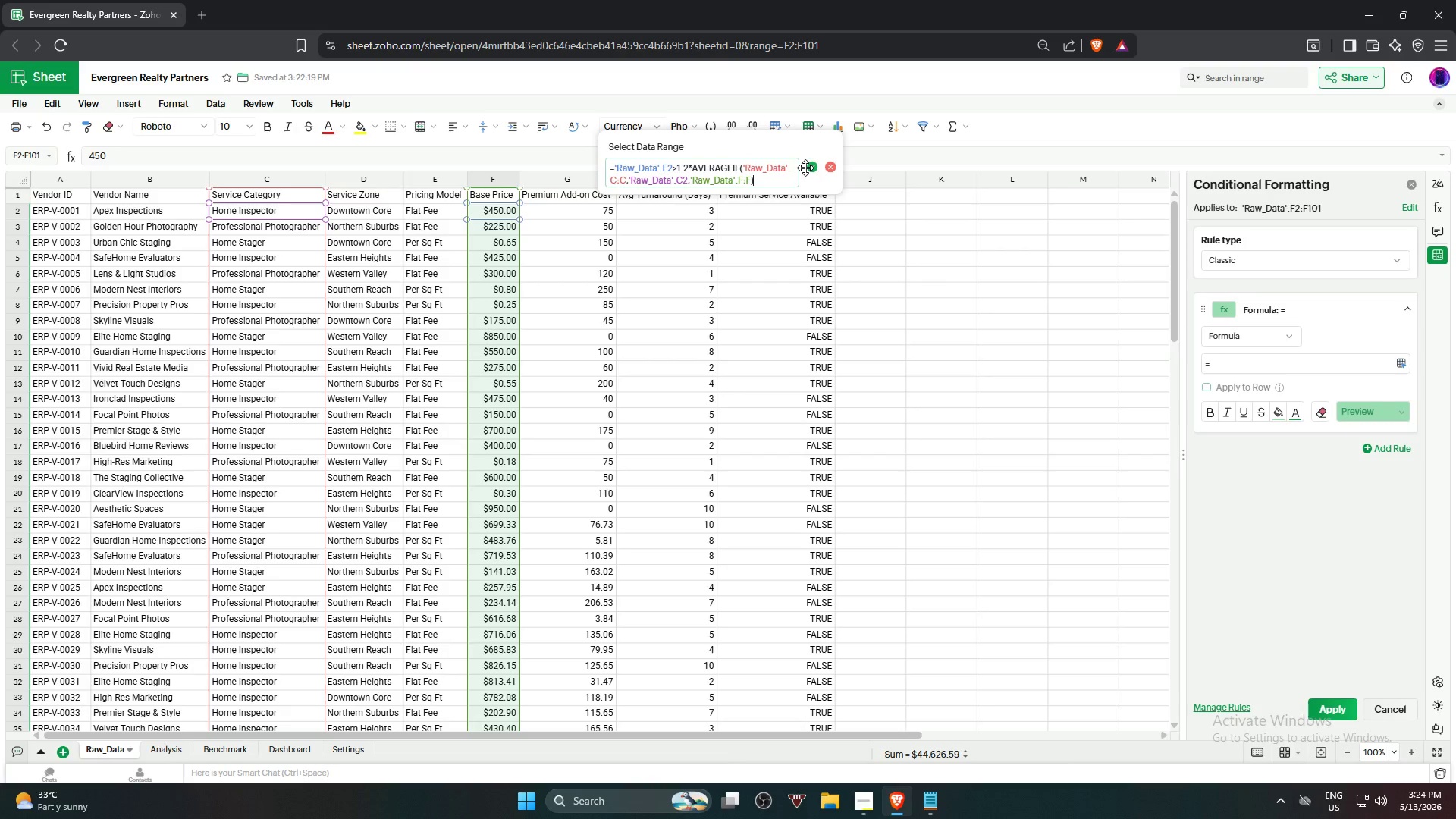 
left_click([811, 168])
 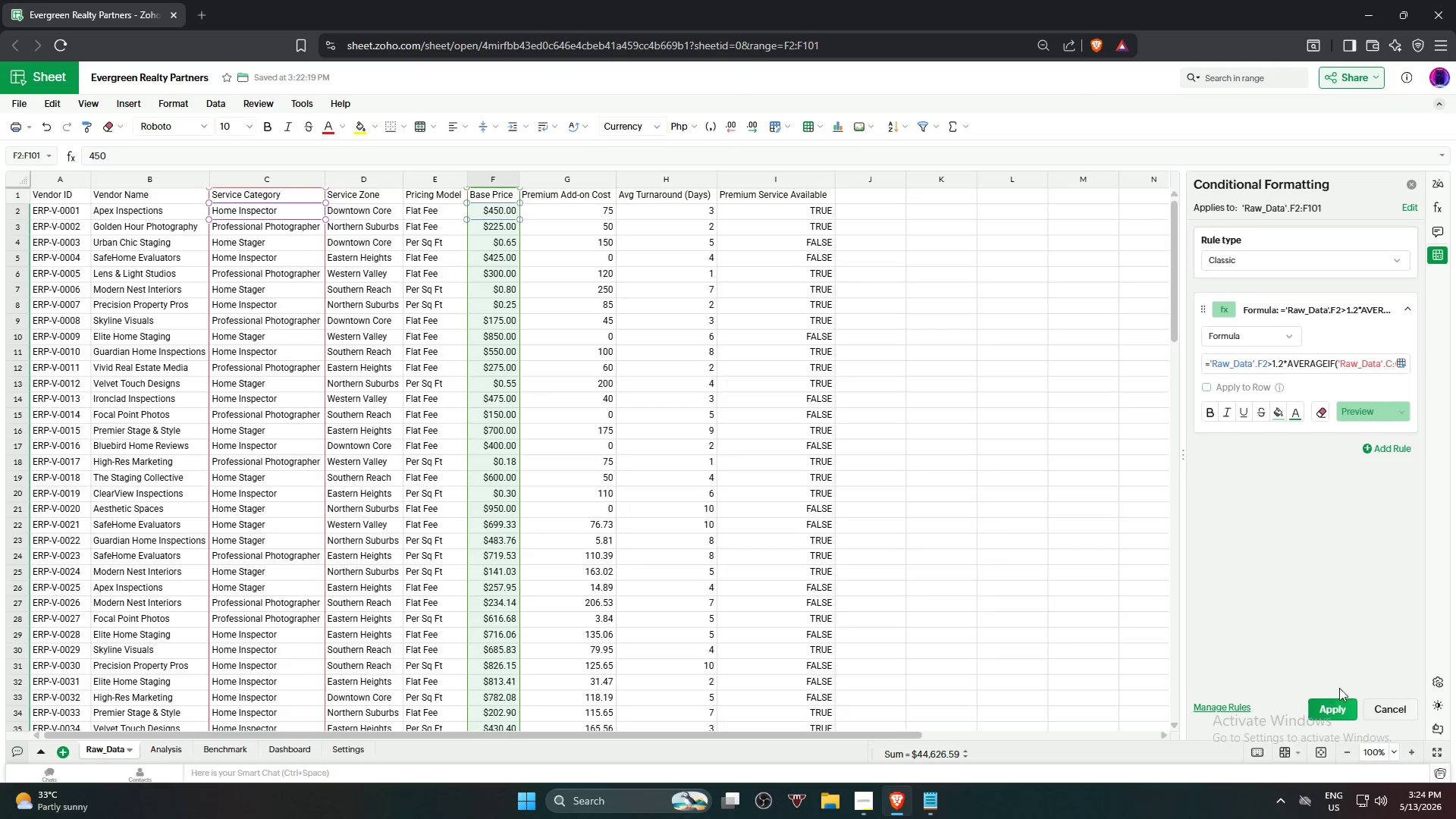 
left_click([1337, 711])
 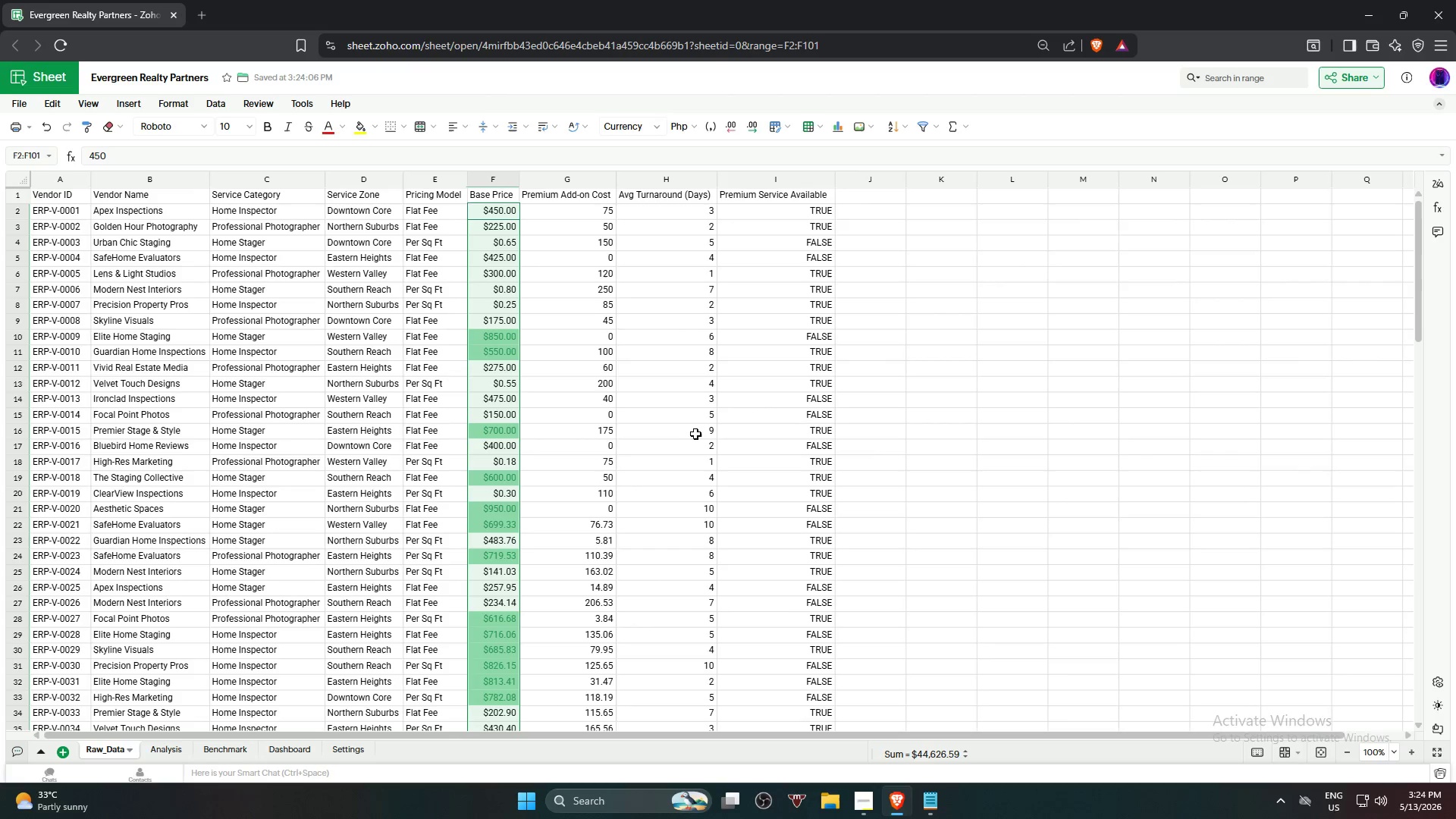 
scroll: coordinate [607, 450], scroll_direction: down, amount: 15.0
 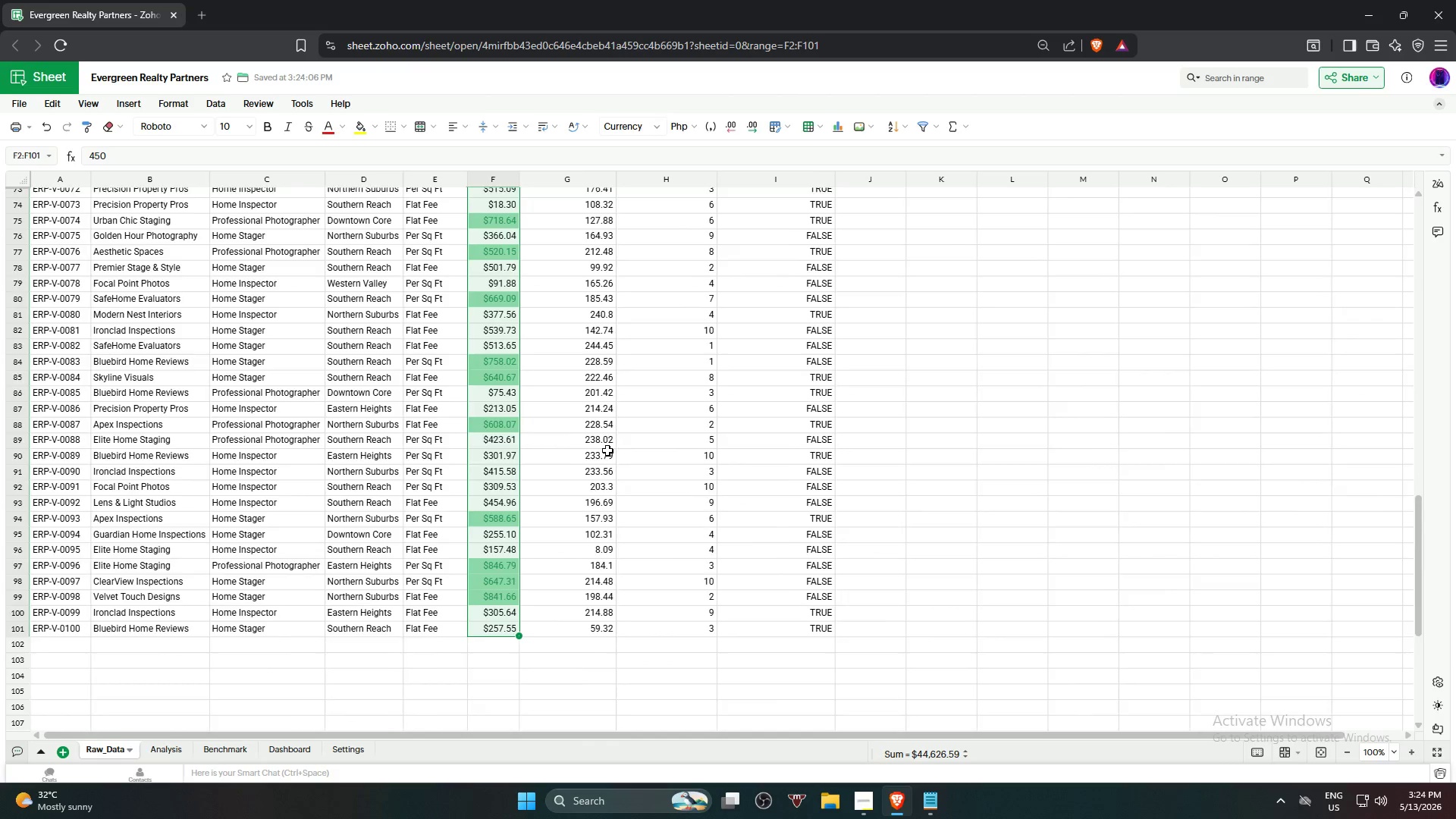 
scroll: coordinate [584, 400], scroll_direction: up, amount: 18.0
 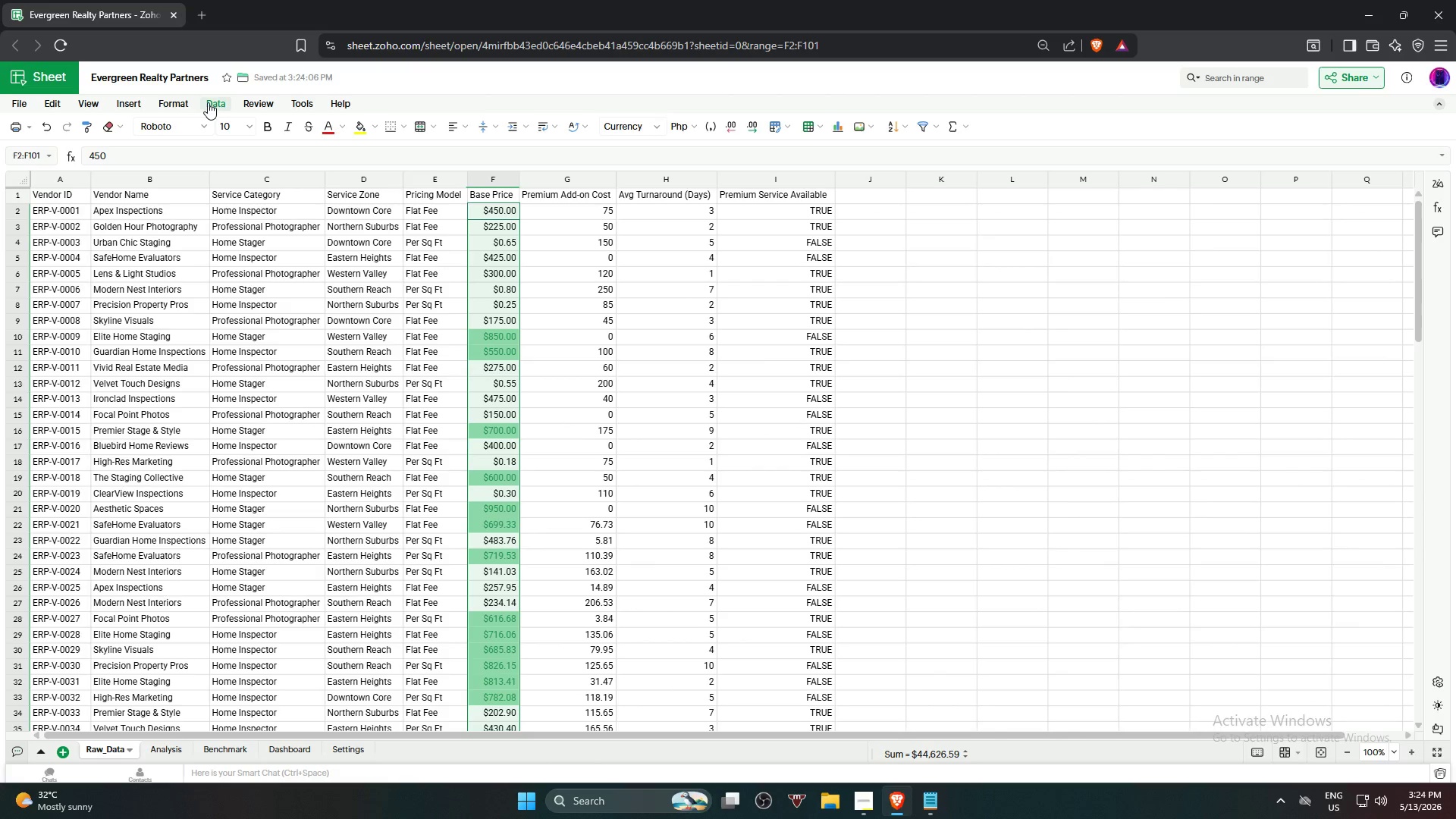 
left_click([208, 102])
 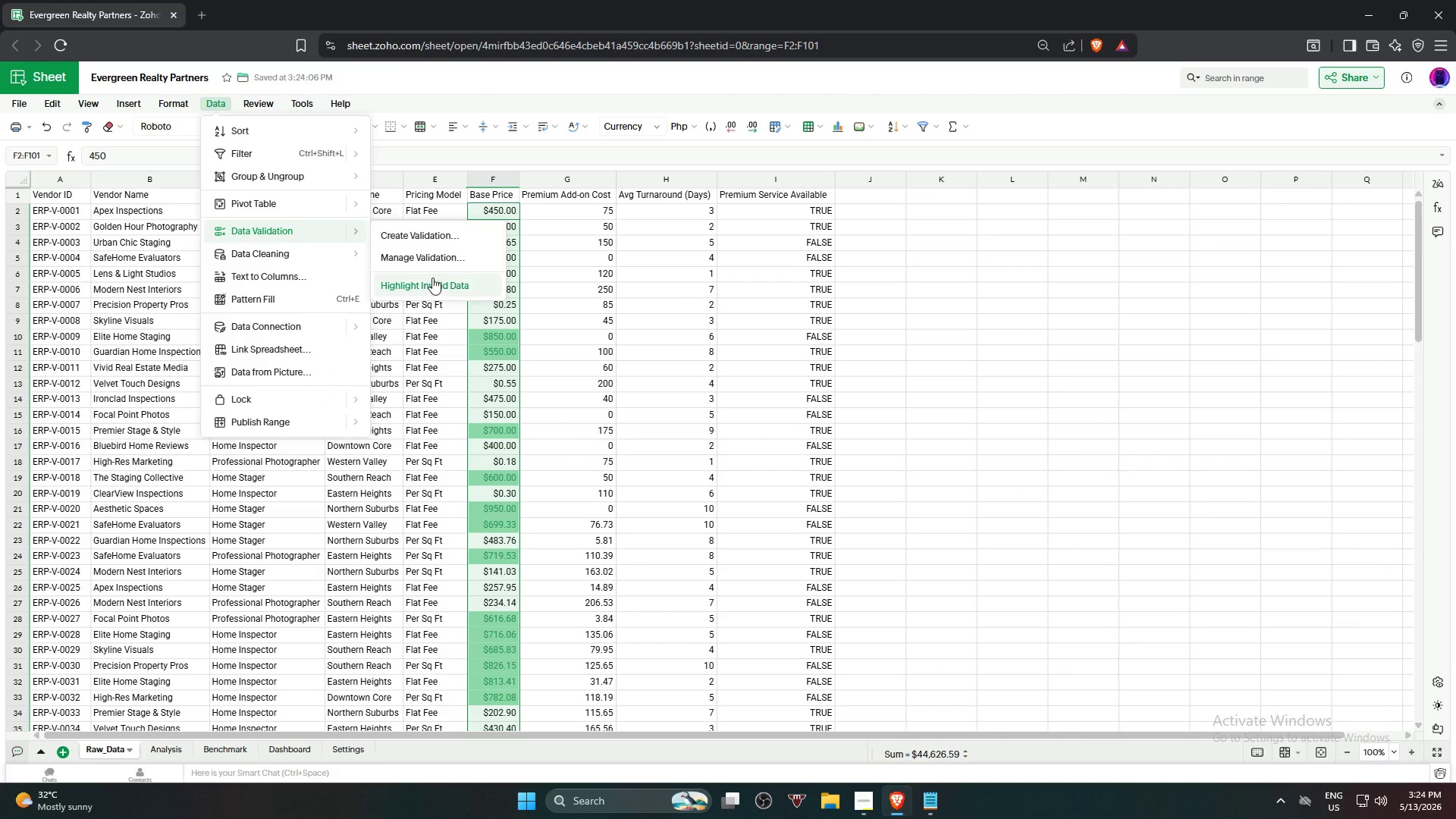 
left_click([445, 259])
 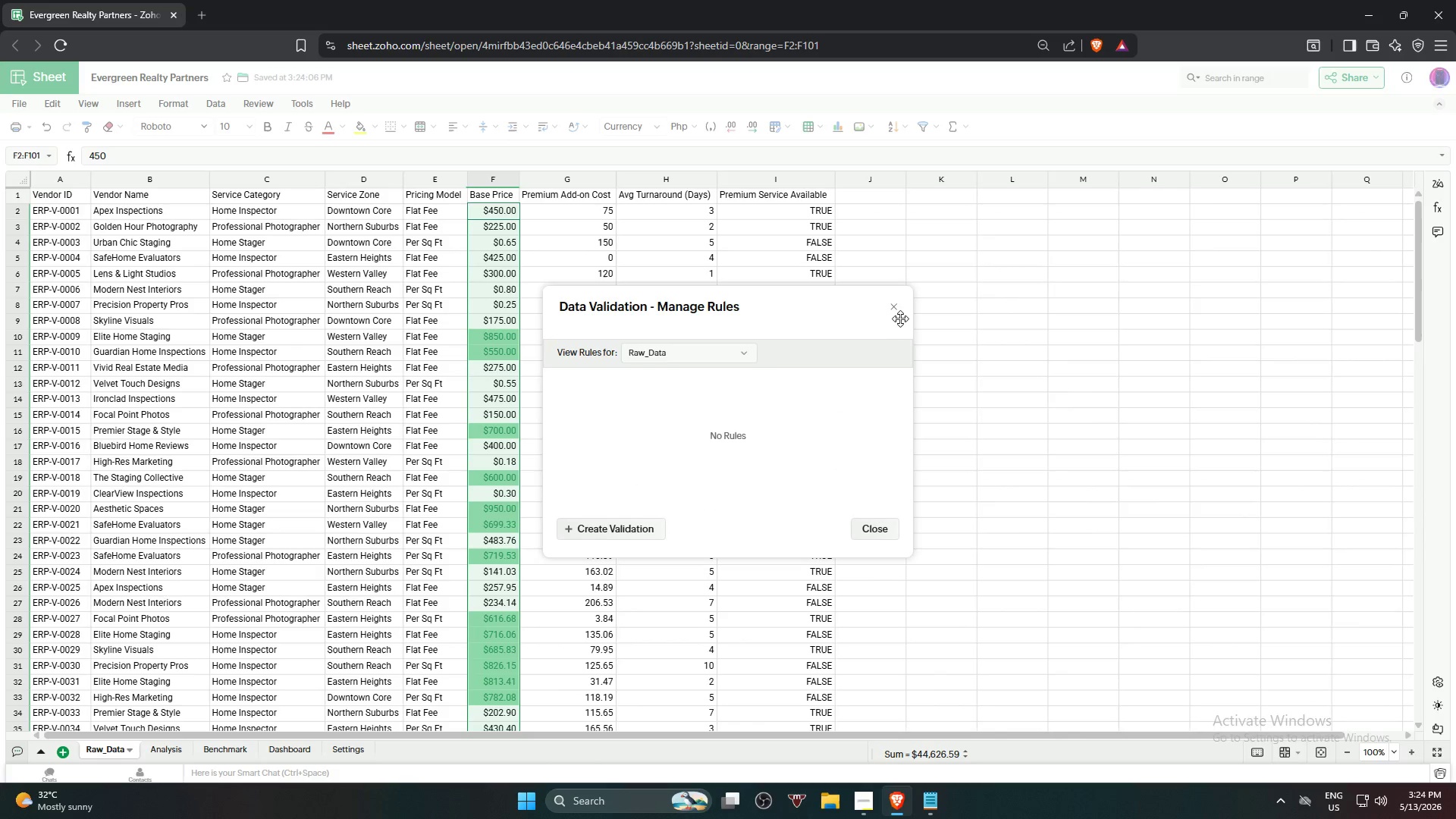 
left_click([896, 307])
 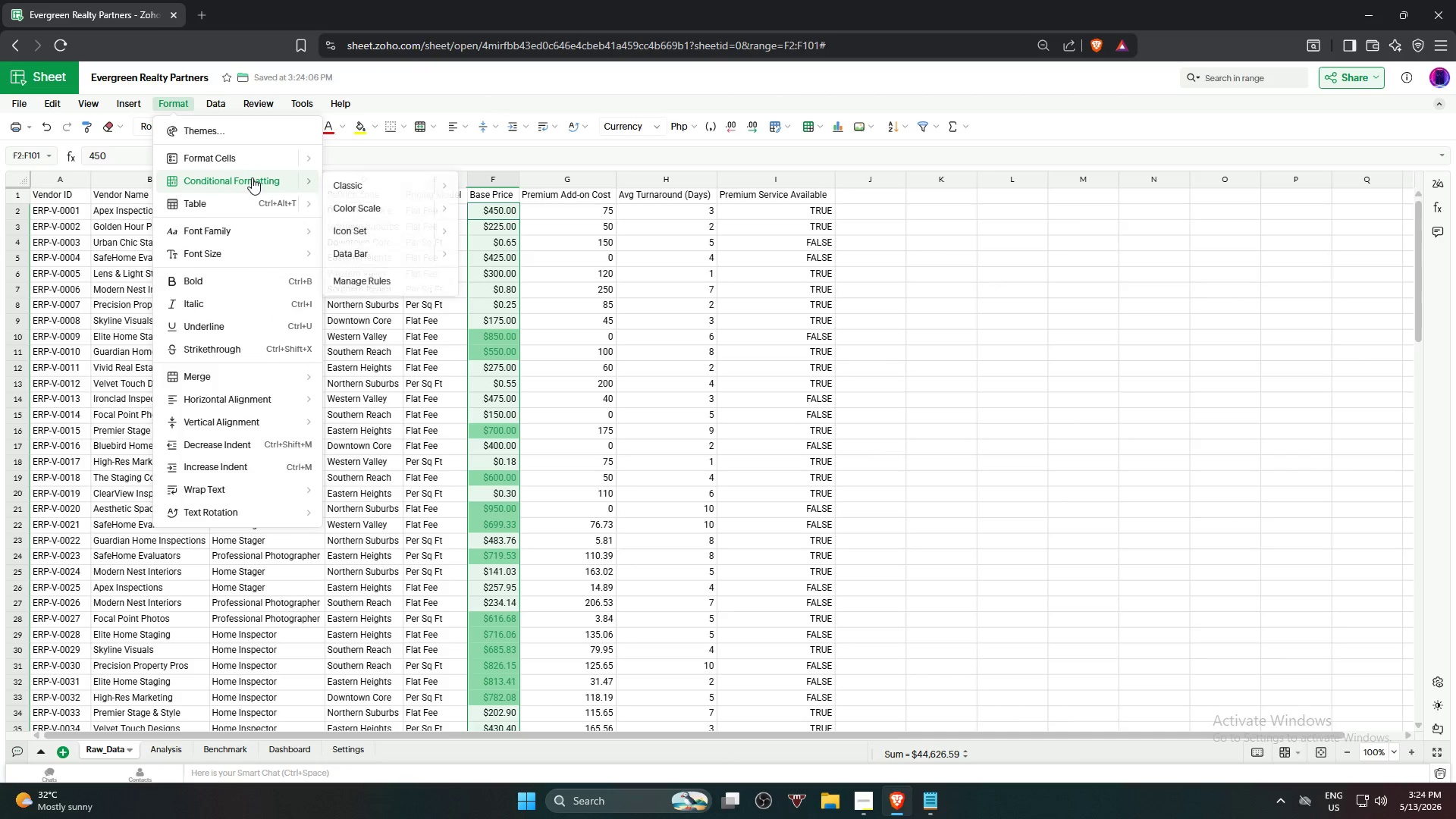 
wait(5.45)
 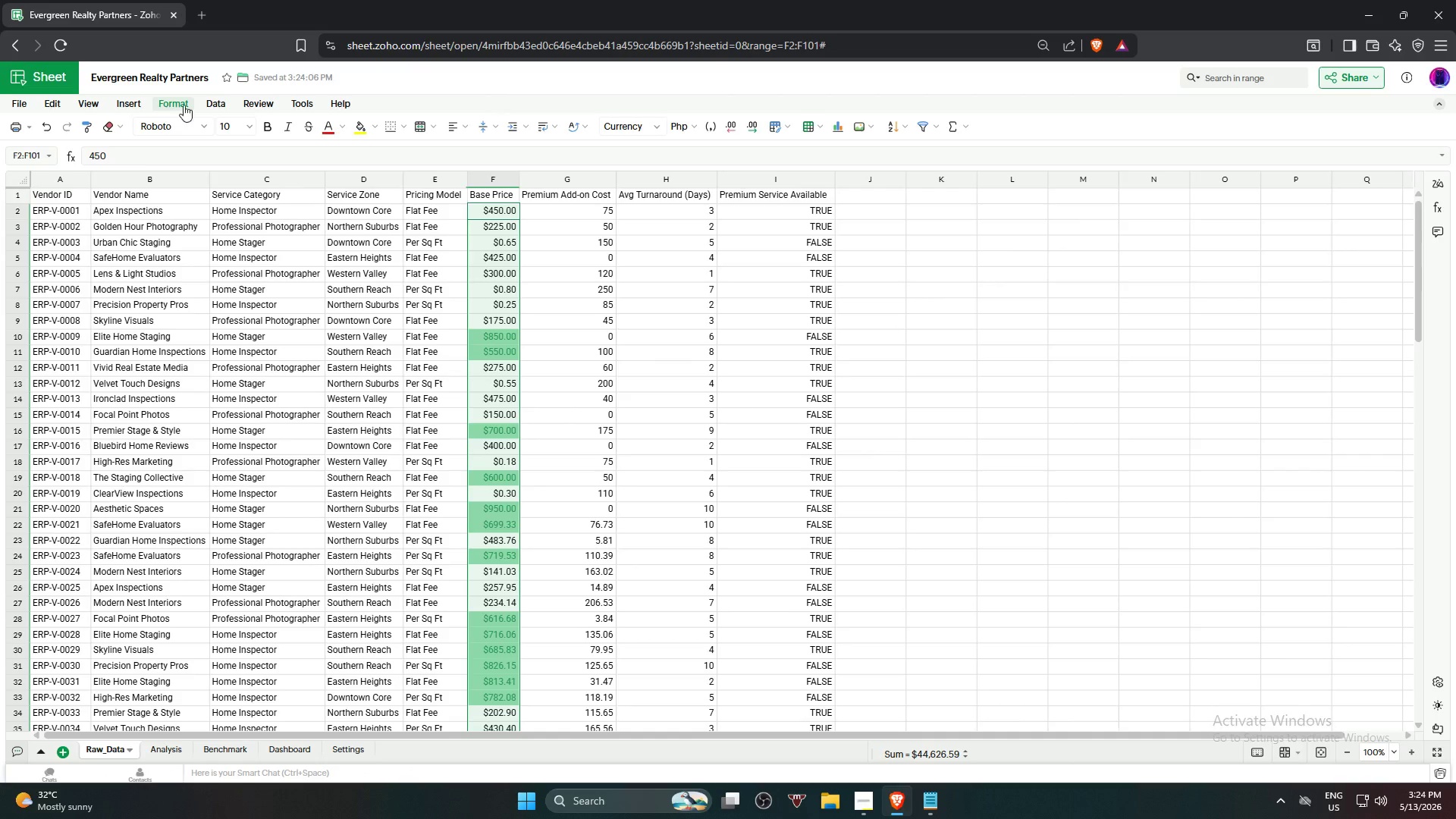 
left_click([383, 281])
 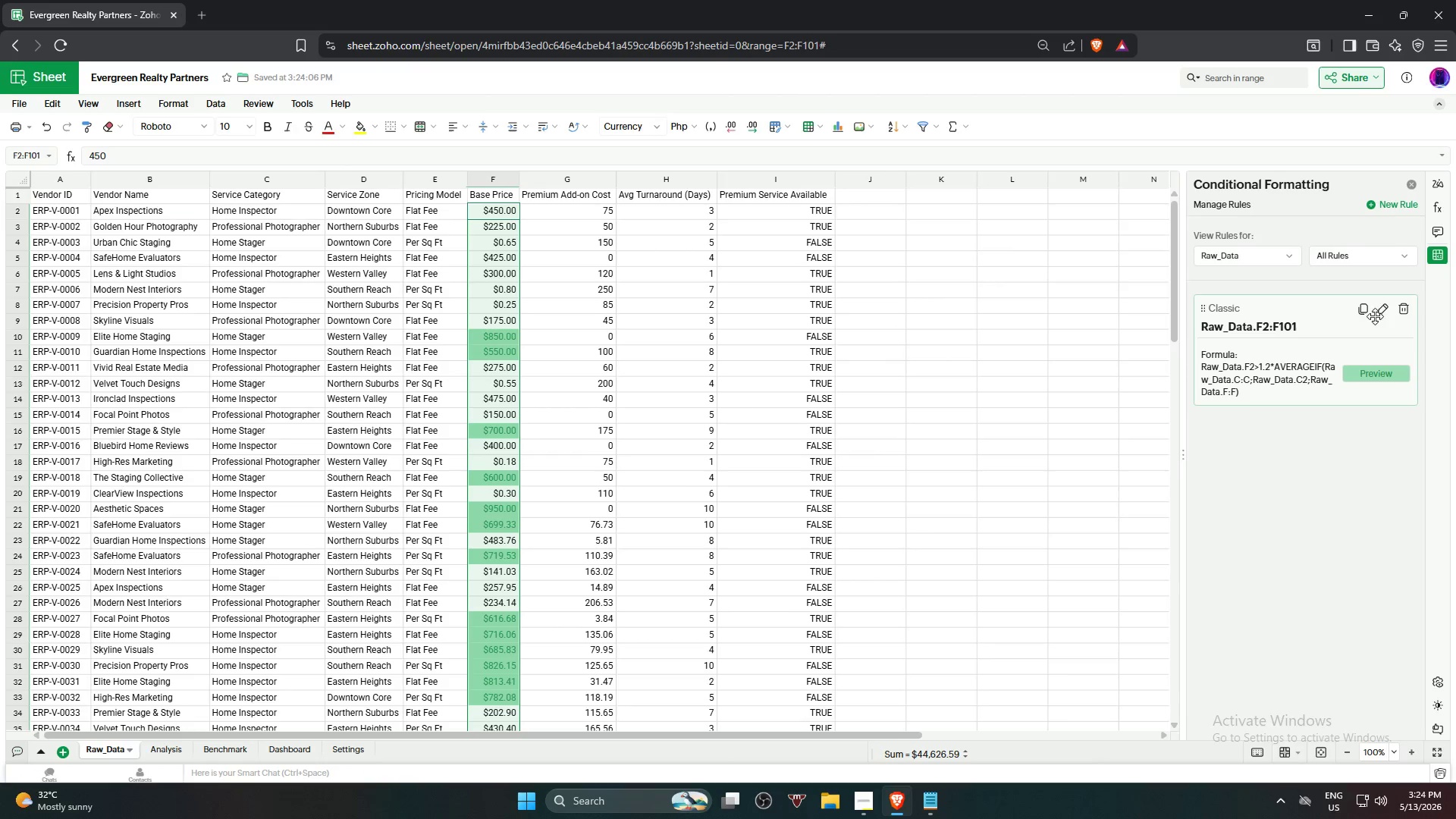 
left_click([1383, 311])
 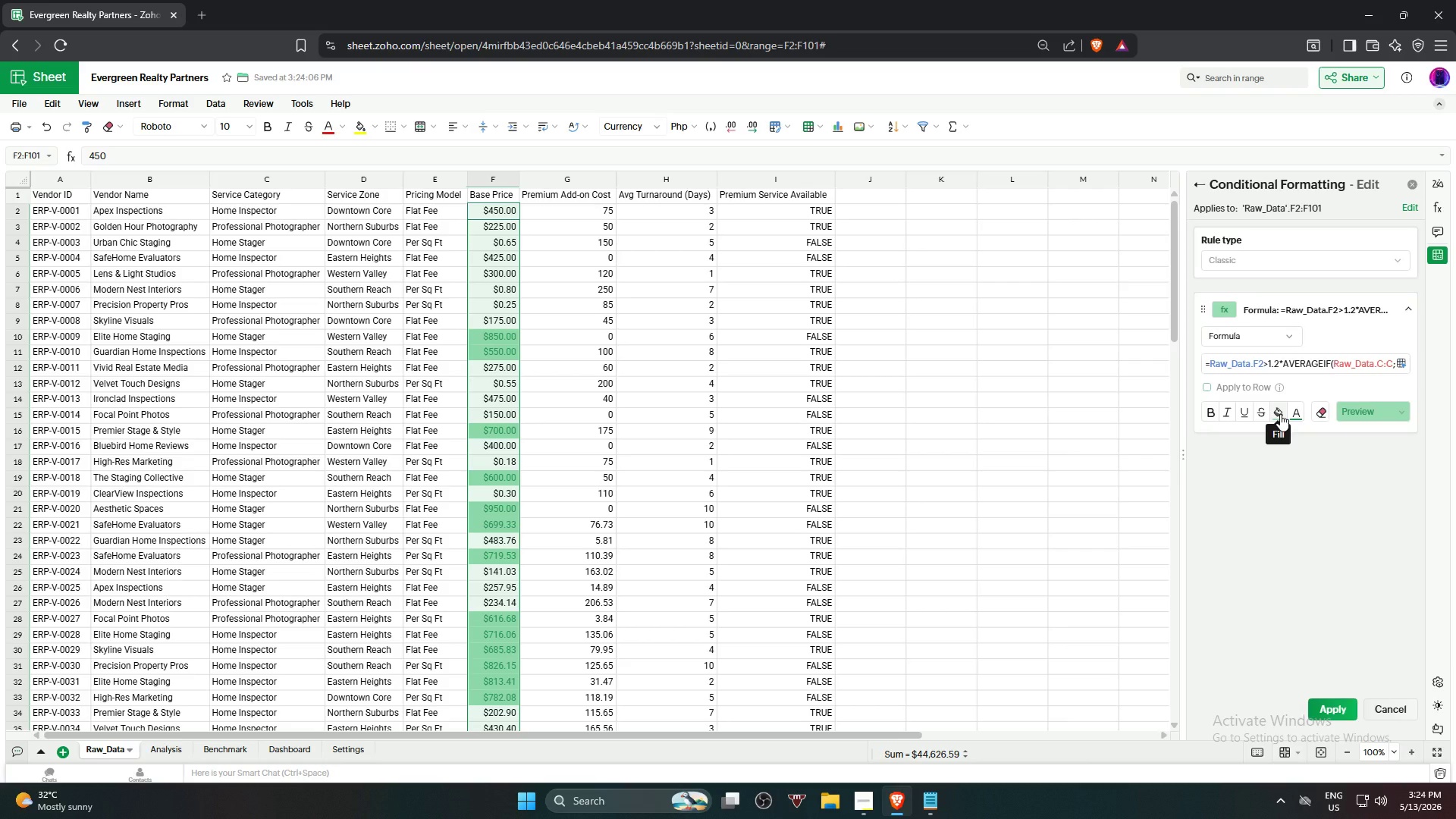 
left_click([1280, 414])
 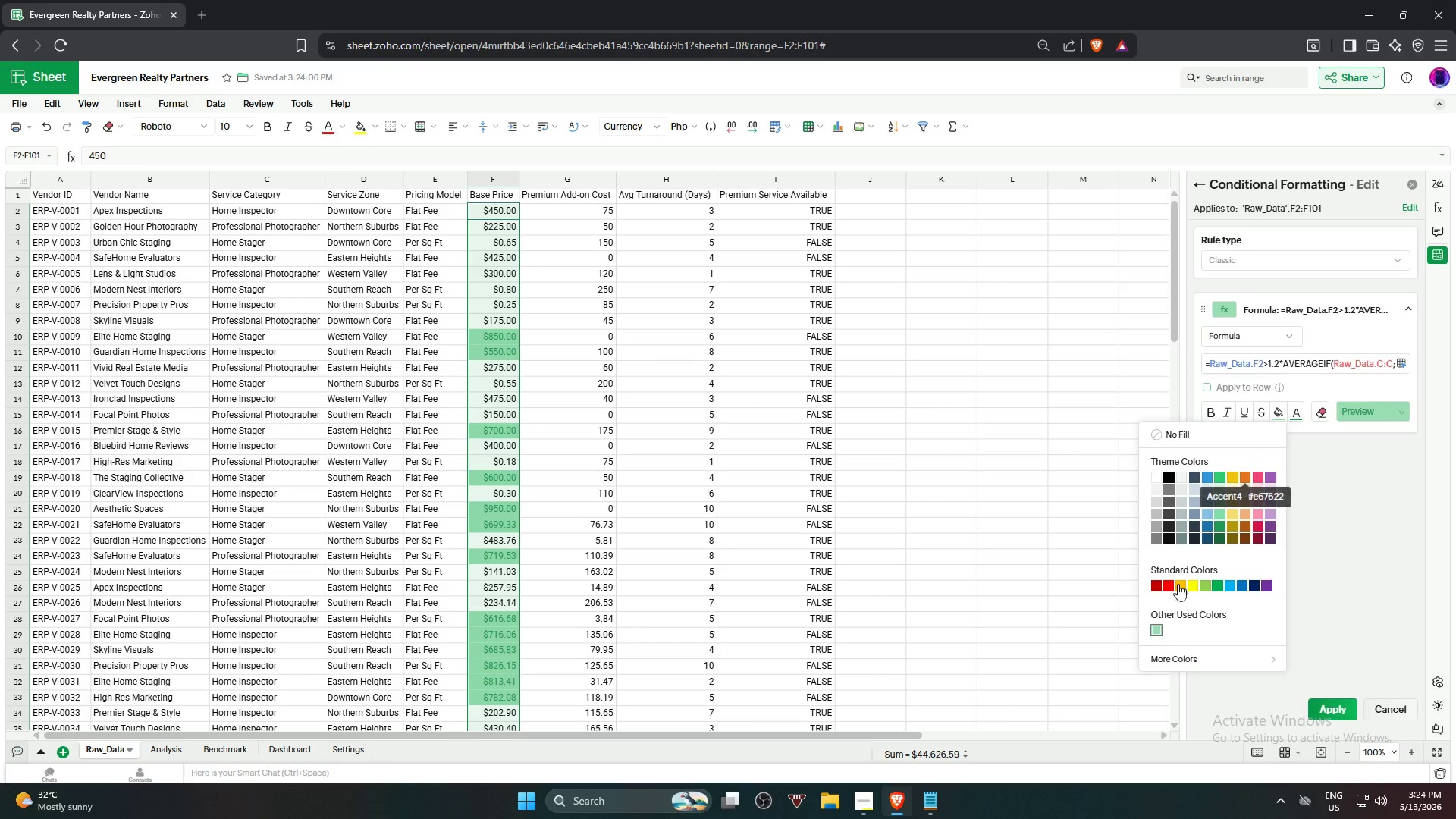 
left_click([1169, 588])
 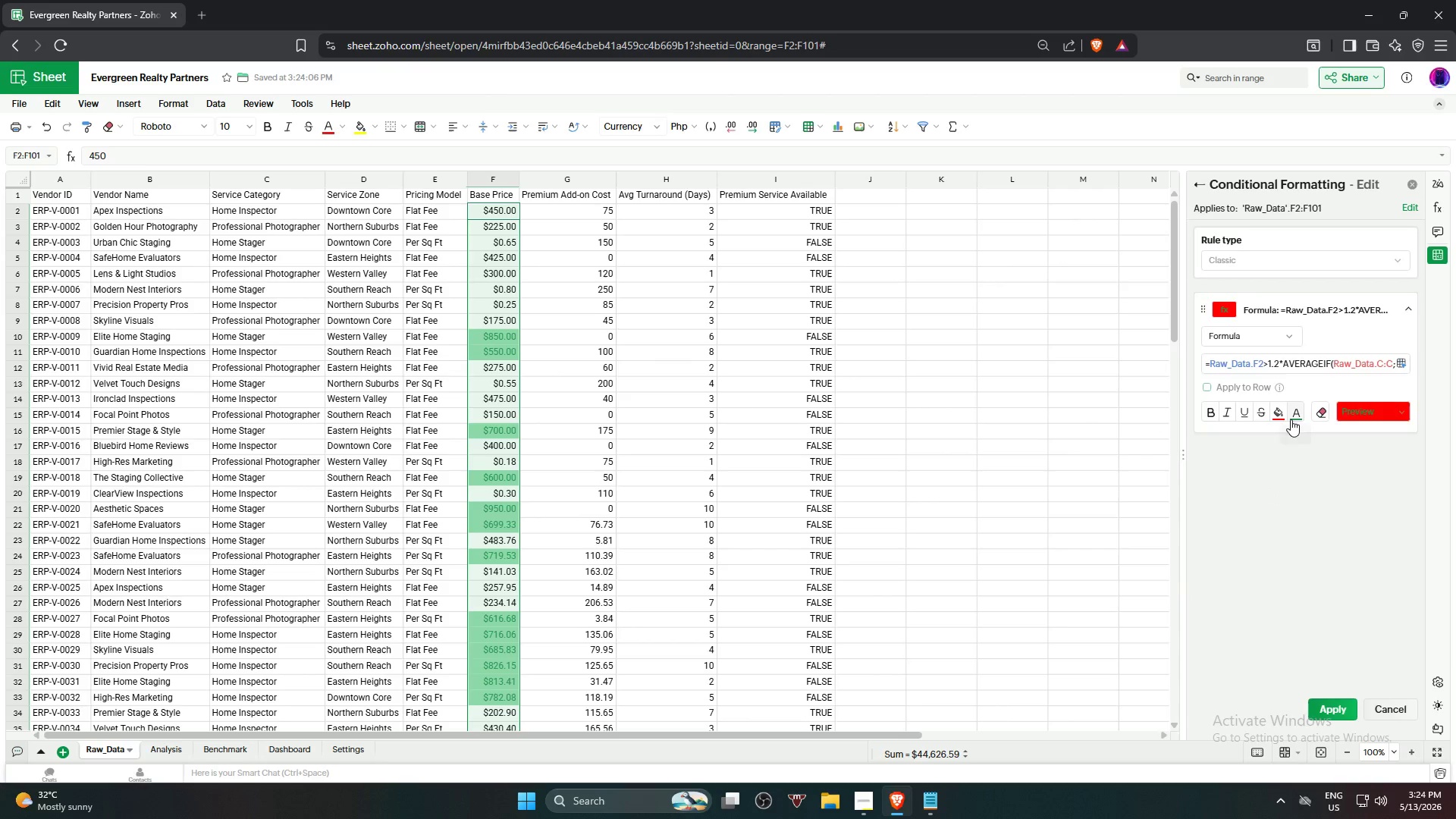 
left_click([1291, 415])
 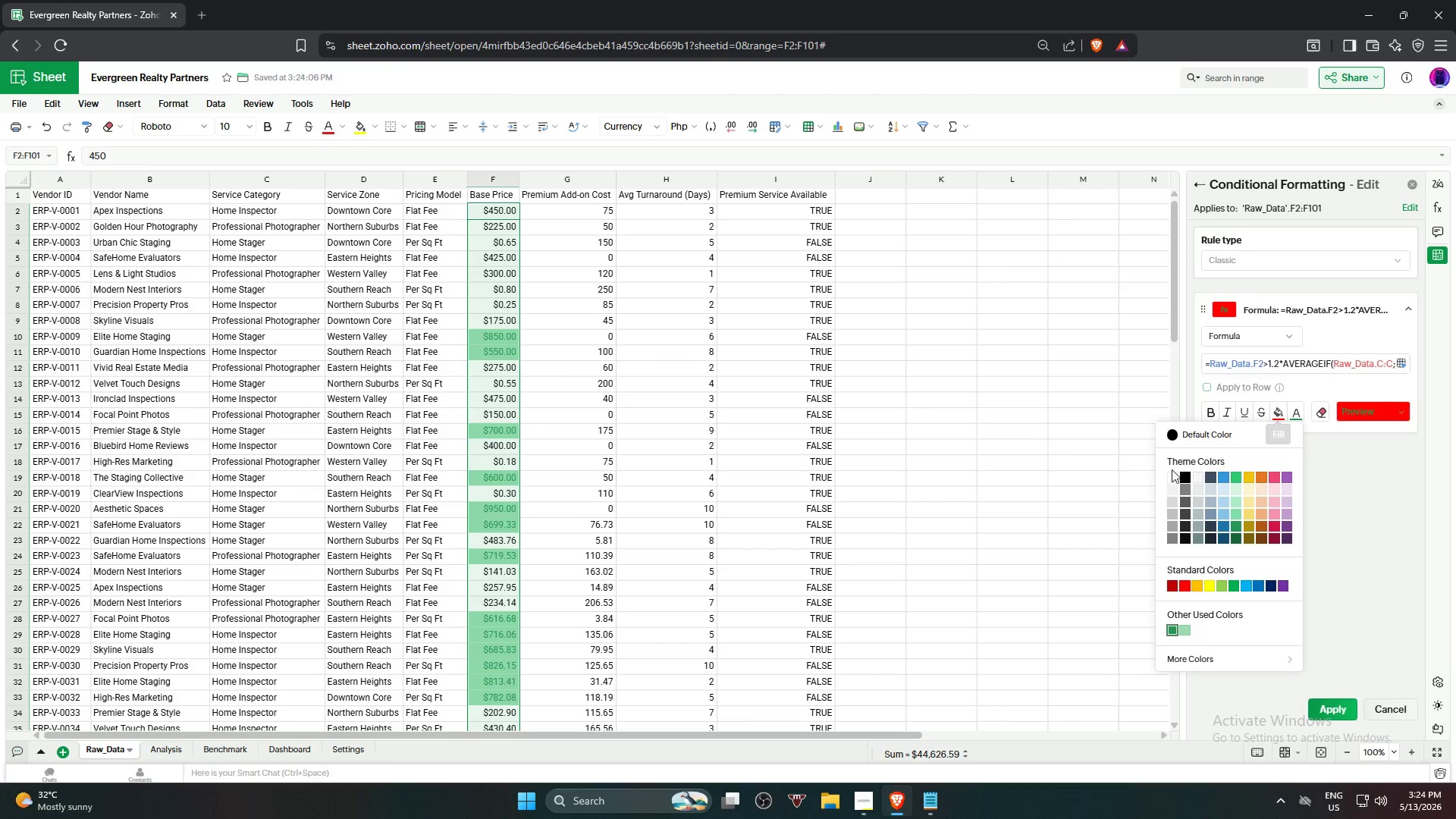 
left_click([1172, 479])
 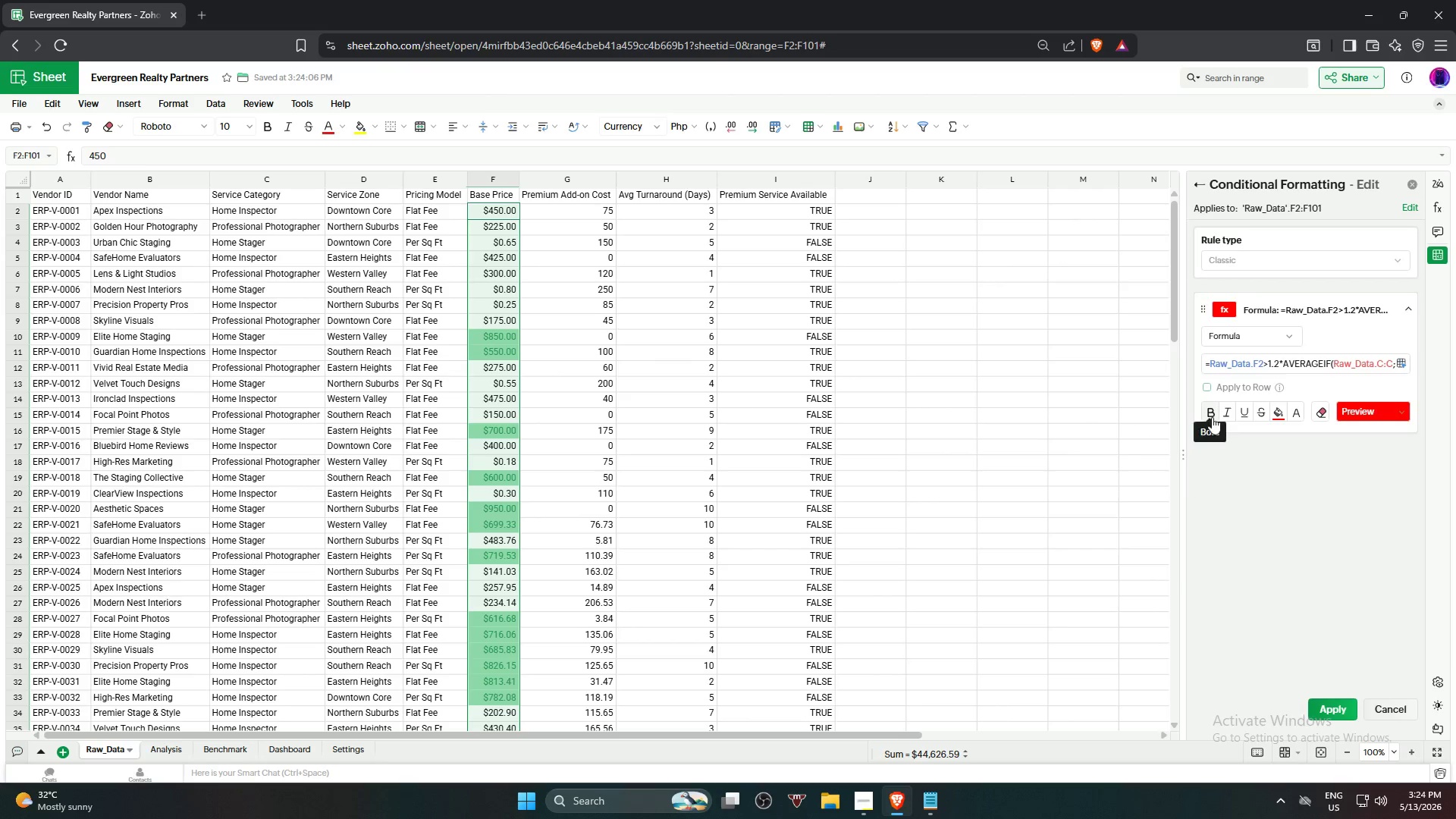 
double_click([1223, 414])
 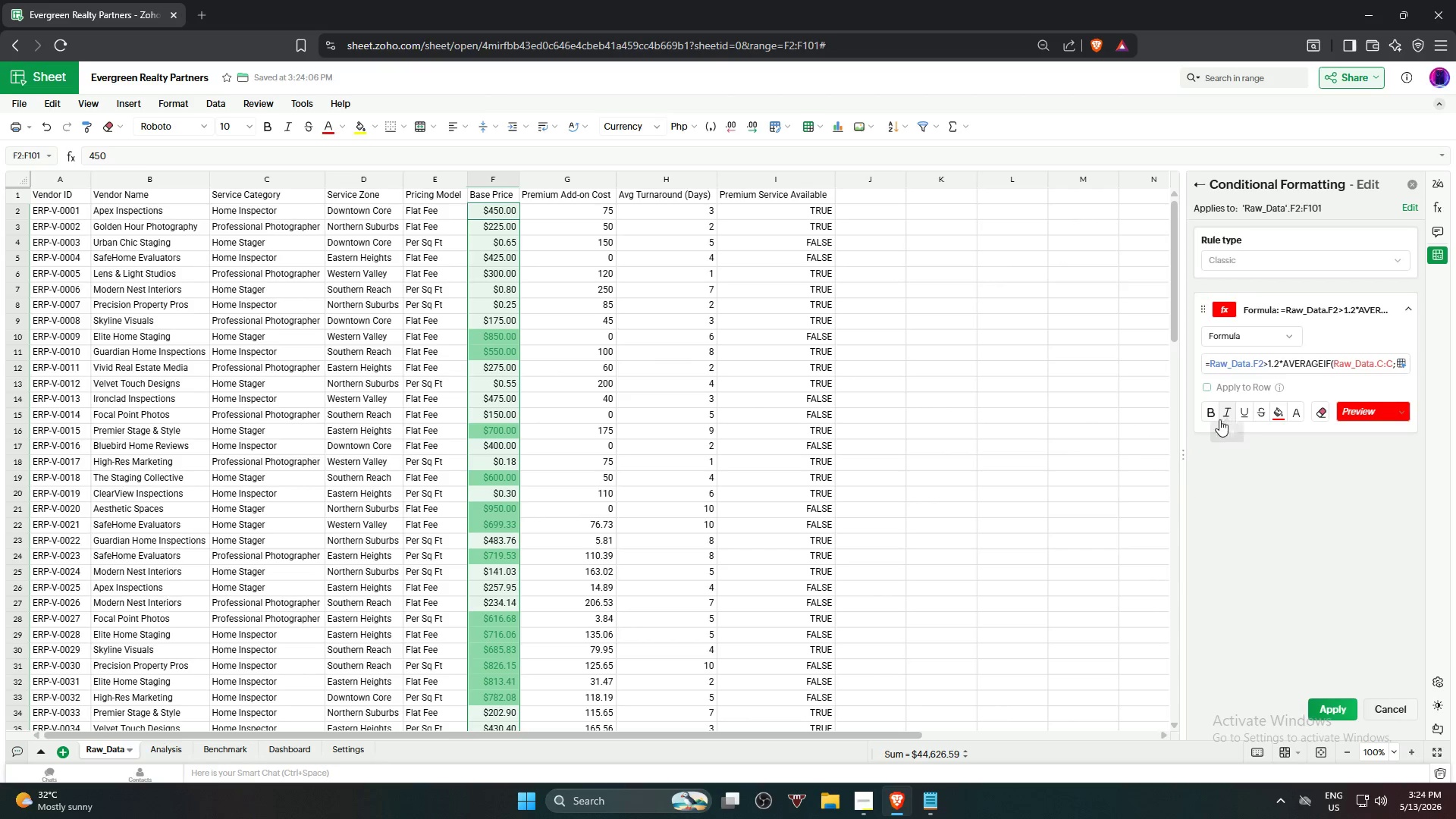 
left_click([1213, 416])
 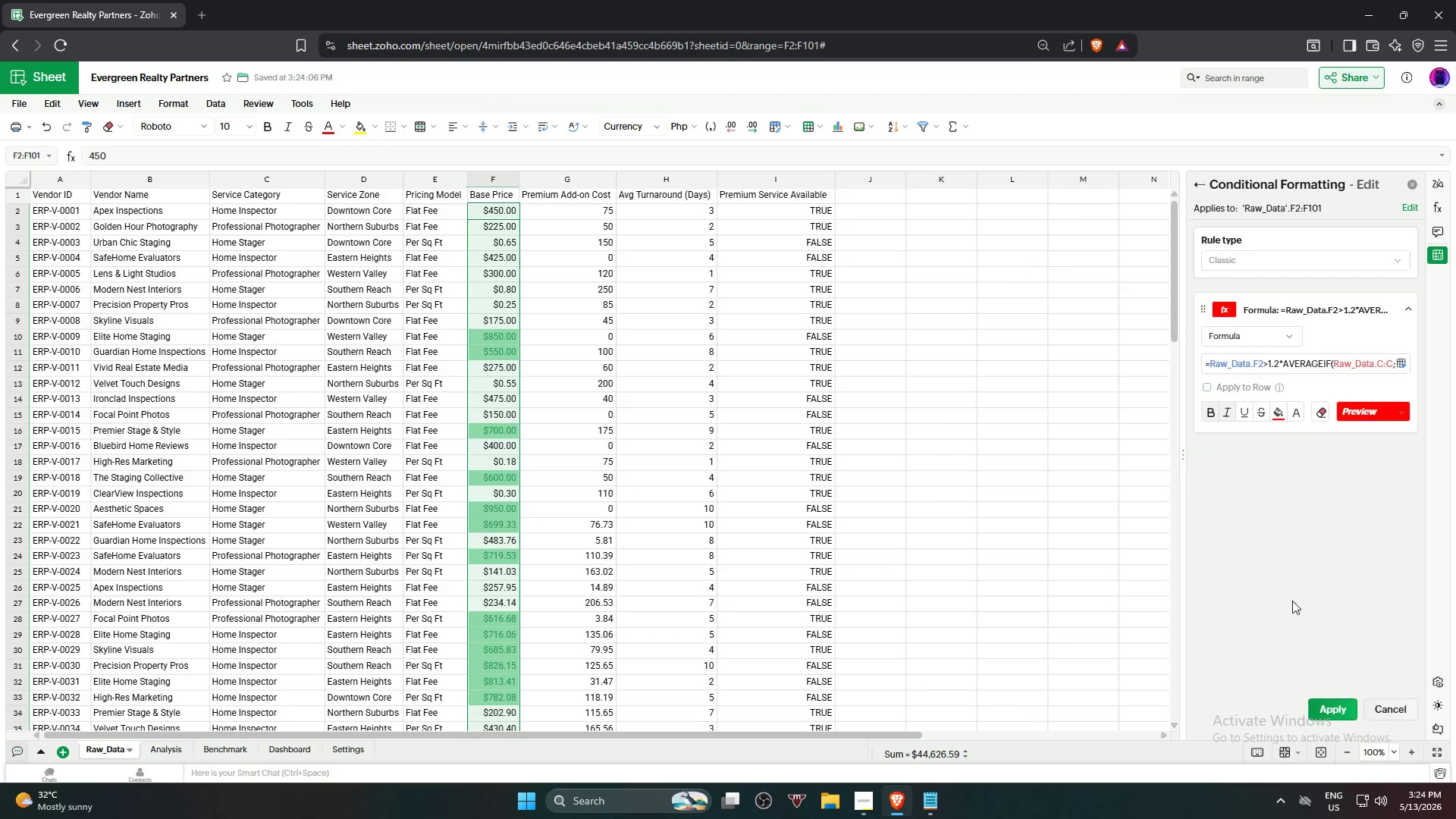 
left_click([1224, 410])
 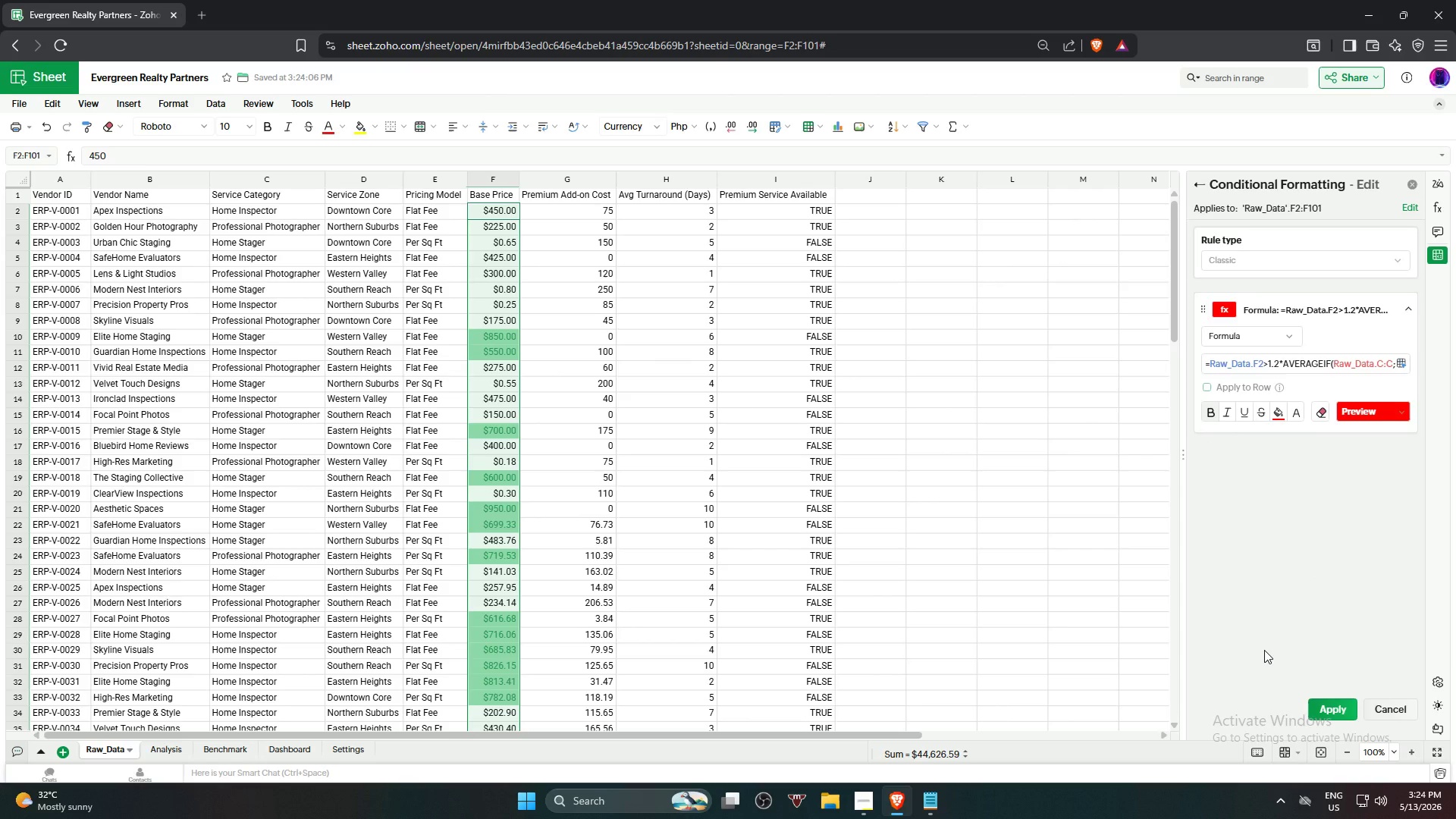 
wait(7.53)
 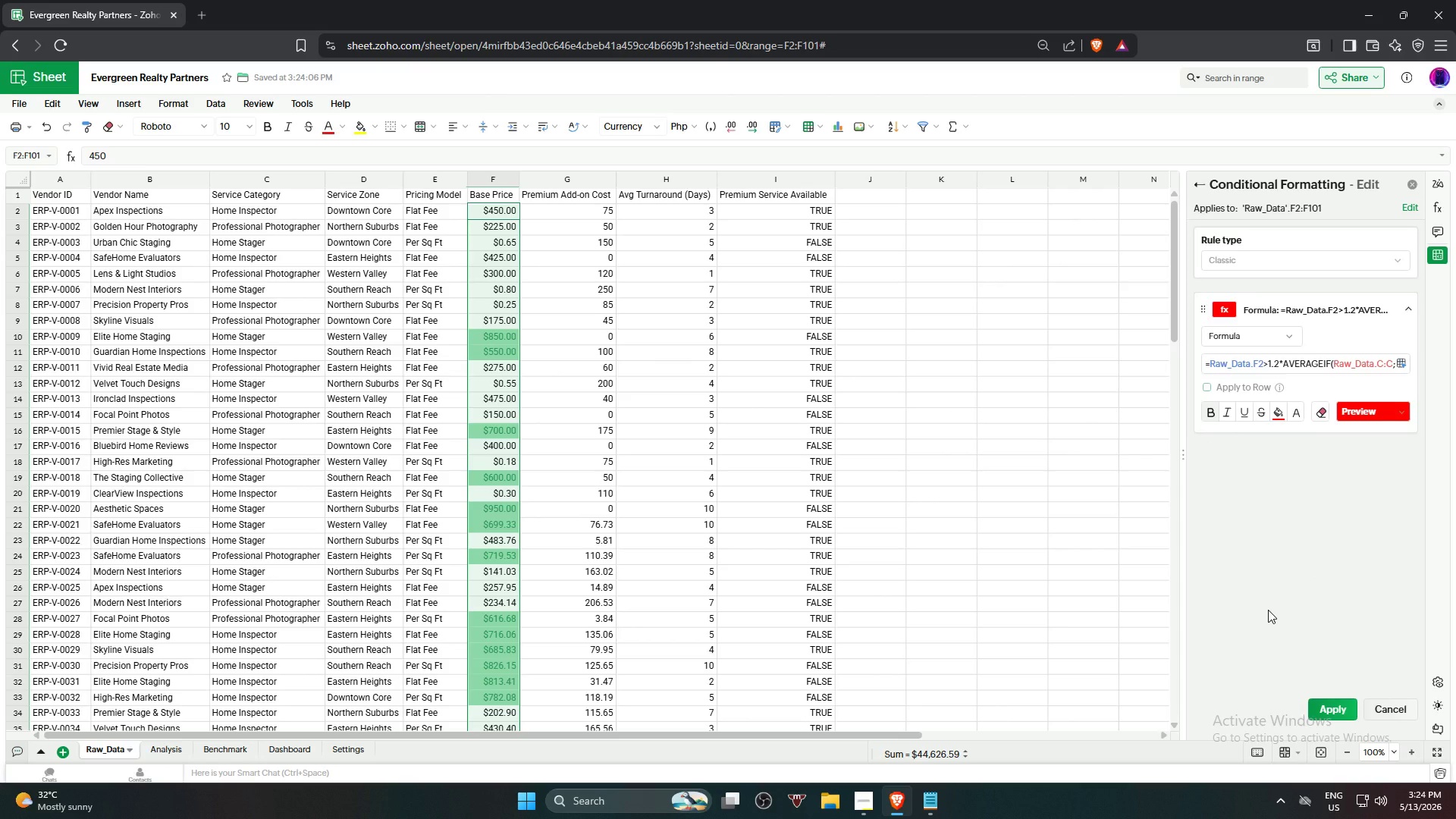 
left_click([1336, 709])
 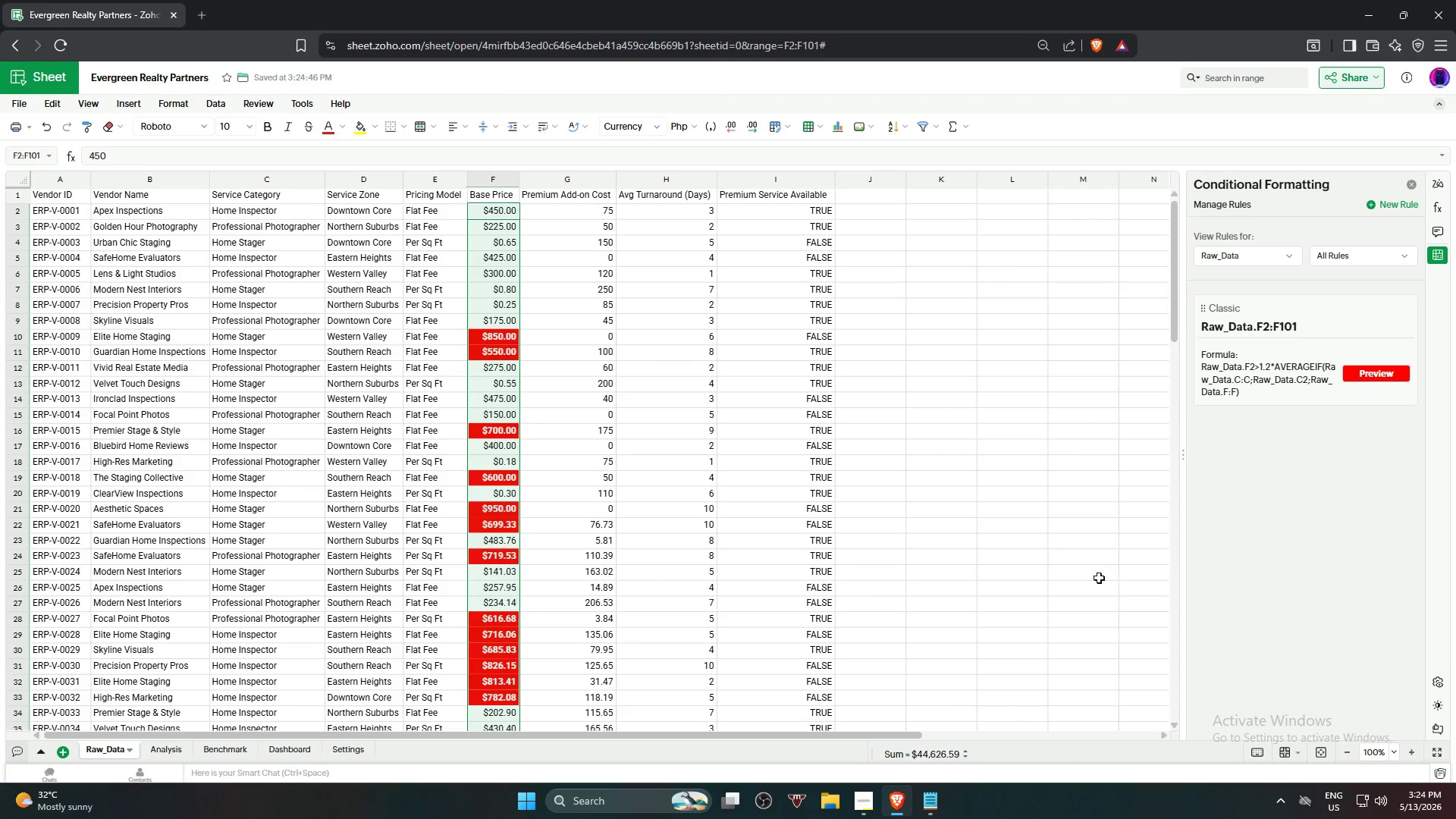 
scroll: coordinate [1000, 455], scroll_direction: up, amount: 13.0
 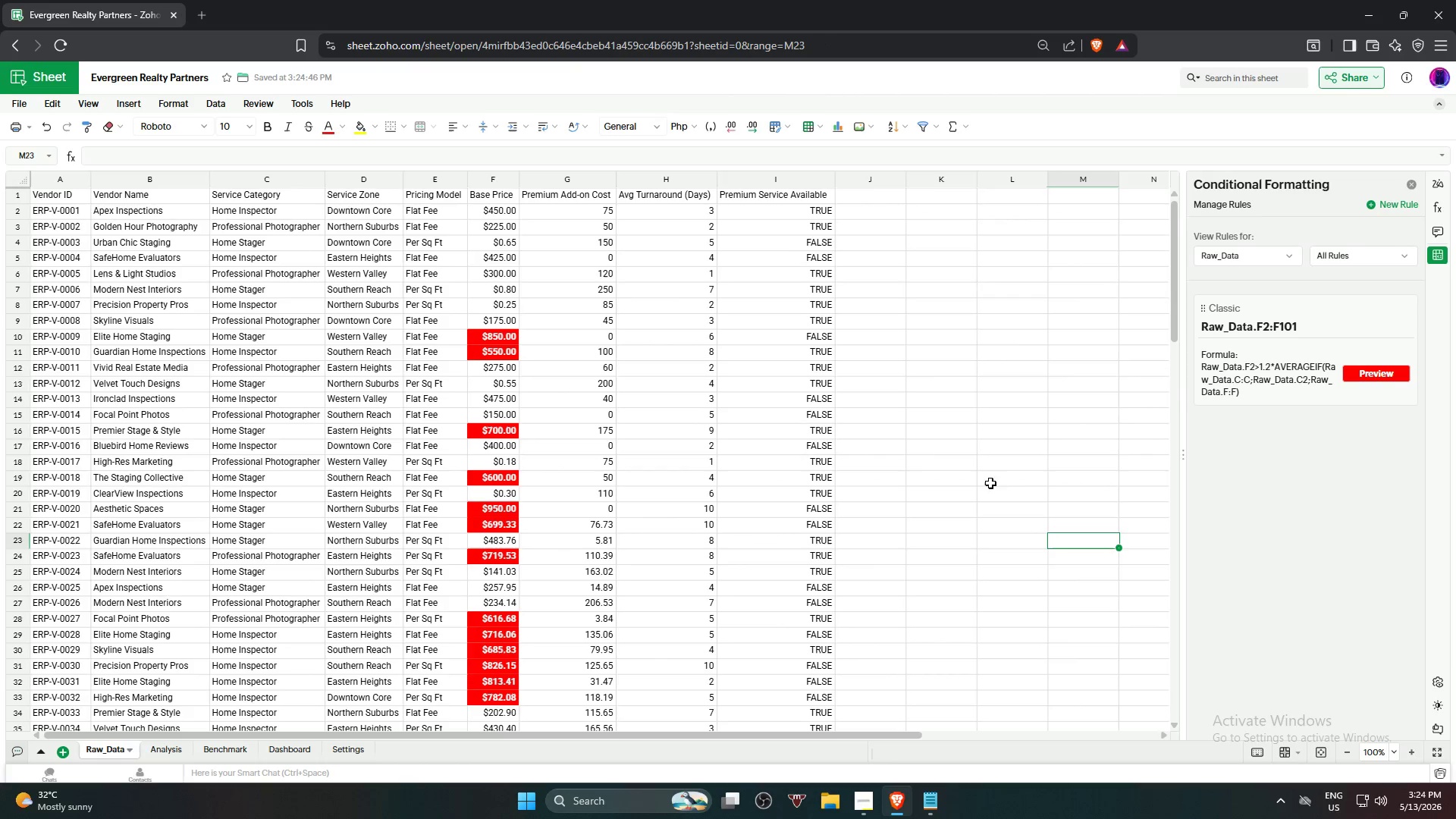 
left_click([678, 209])
 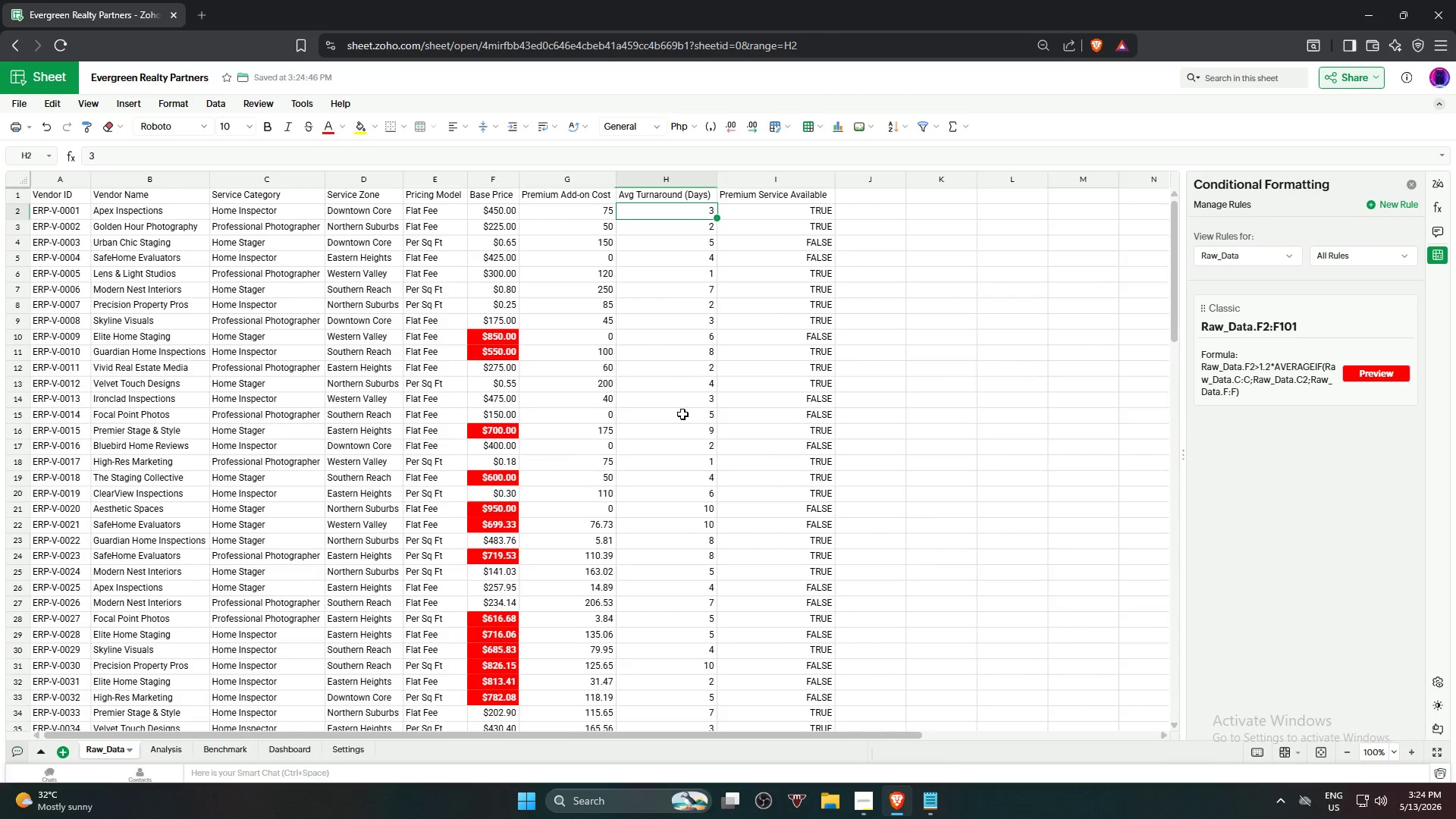 
hold_key(key=ShiftLeft, duration=0.86)
 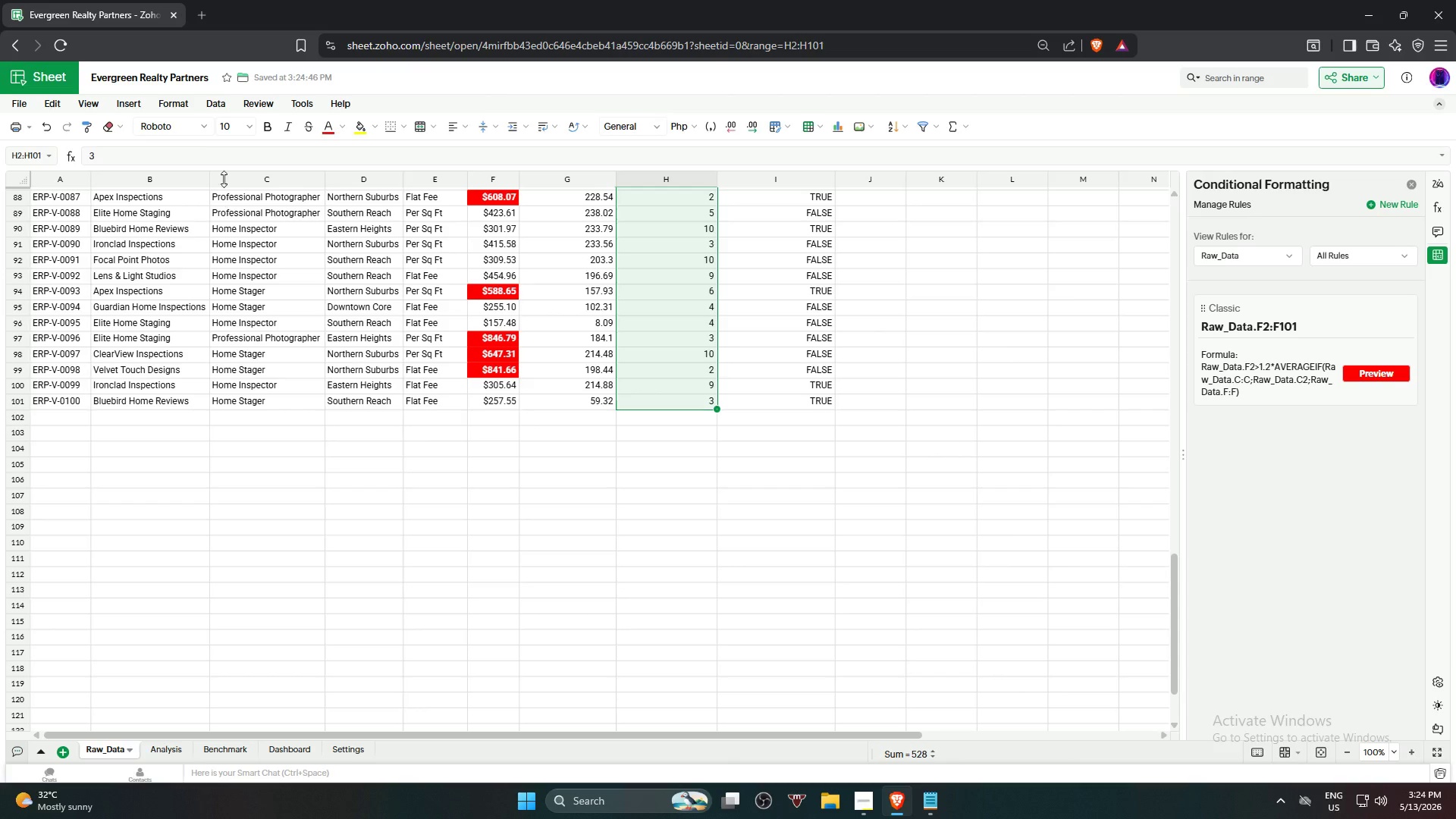 
scroll: coordinate [681, 450], scroll_direction: down, amount: 18.0
 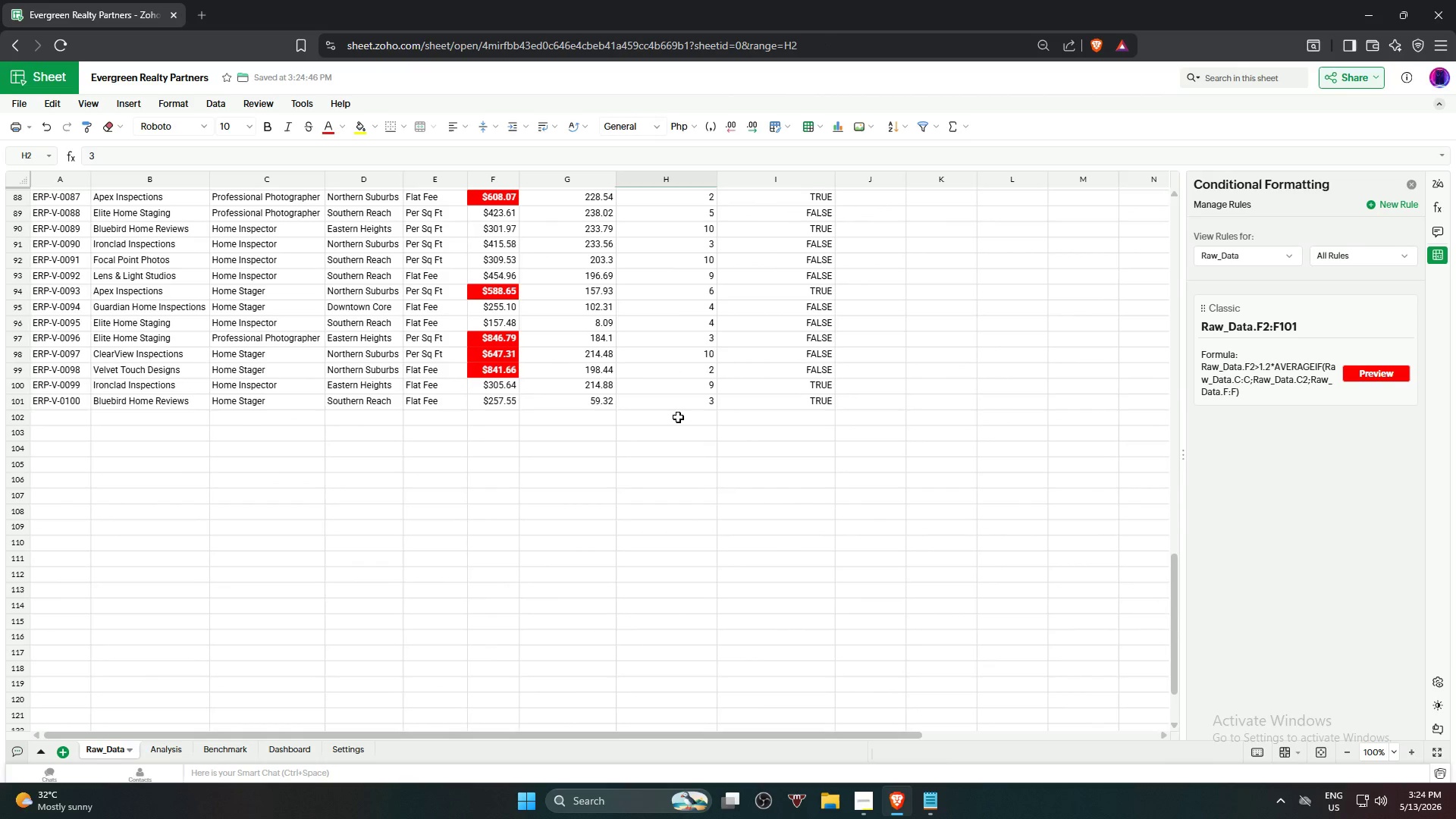 
left_click([677, 403])
 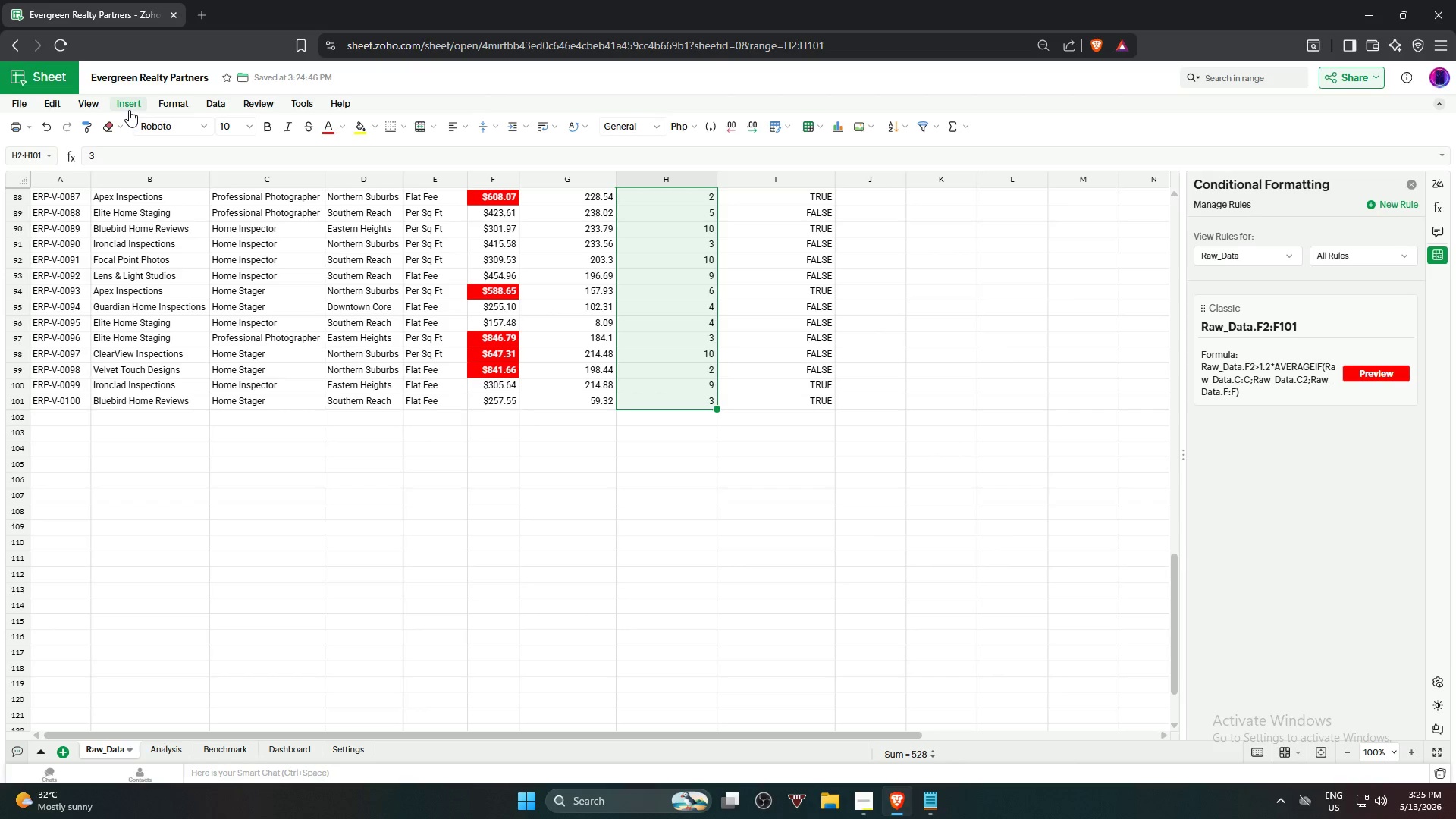 
left_click([177, 102])
 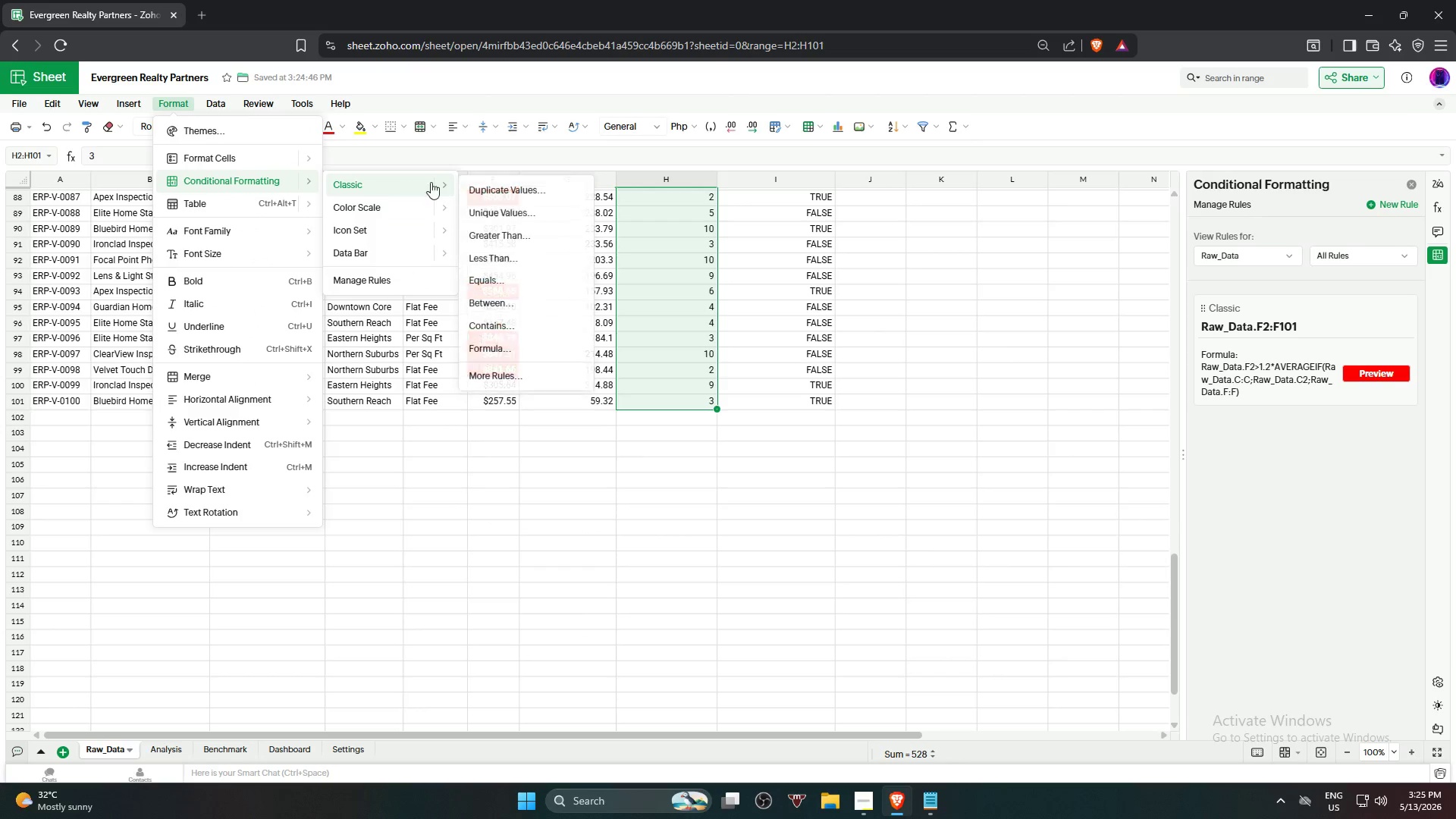 
left_click([522, 350])
 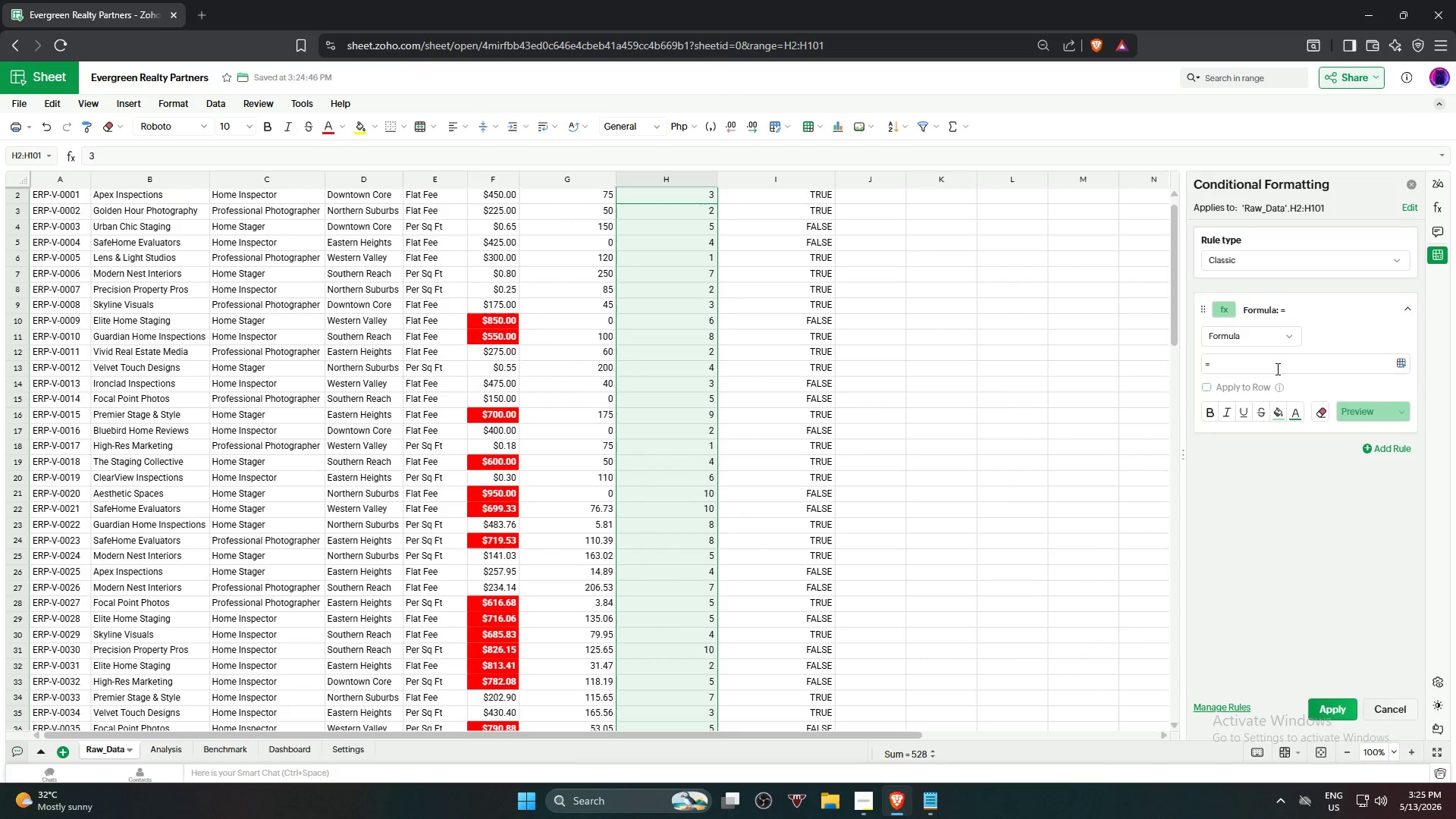 
left_click([1275, 366])
 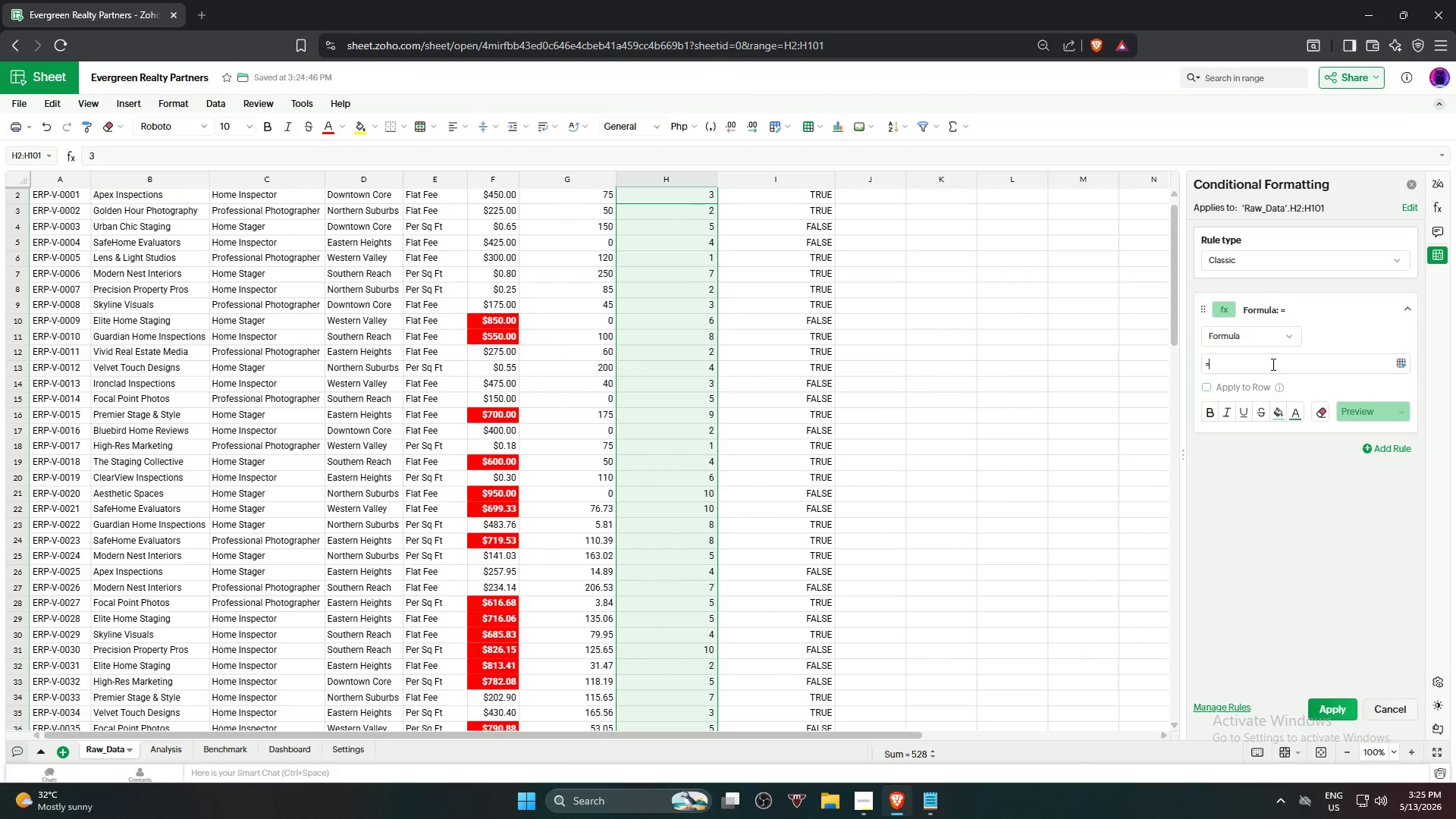 
type(G)
key(Backspace)
type(H2>5)
 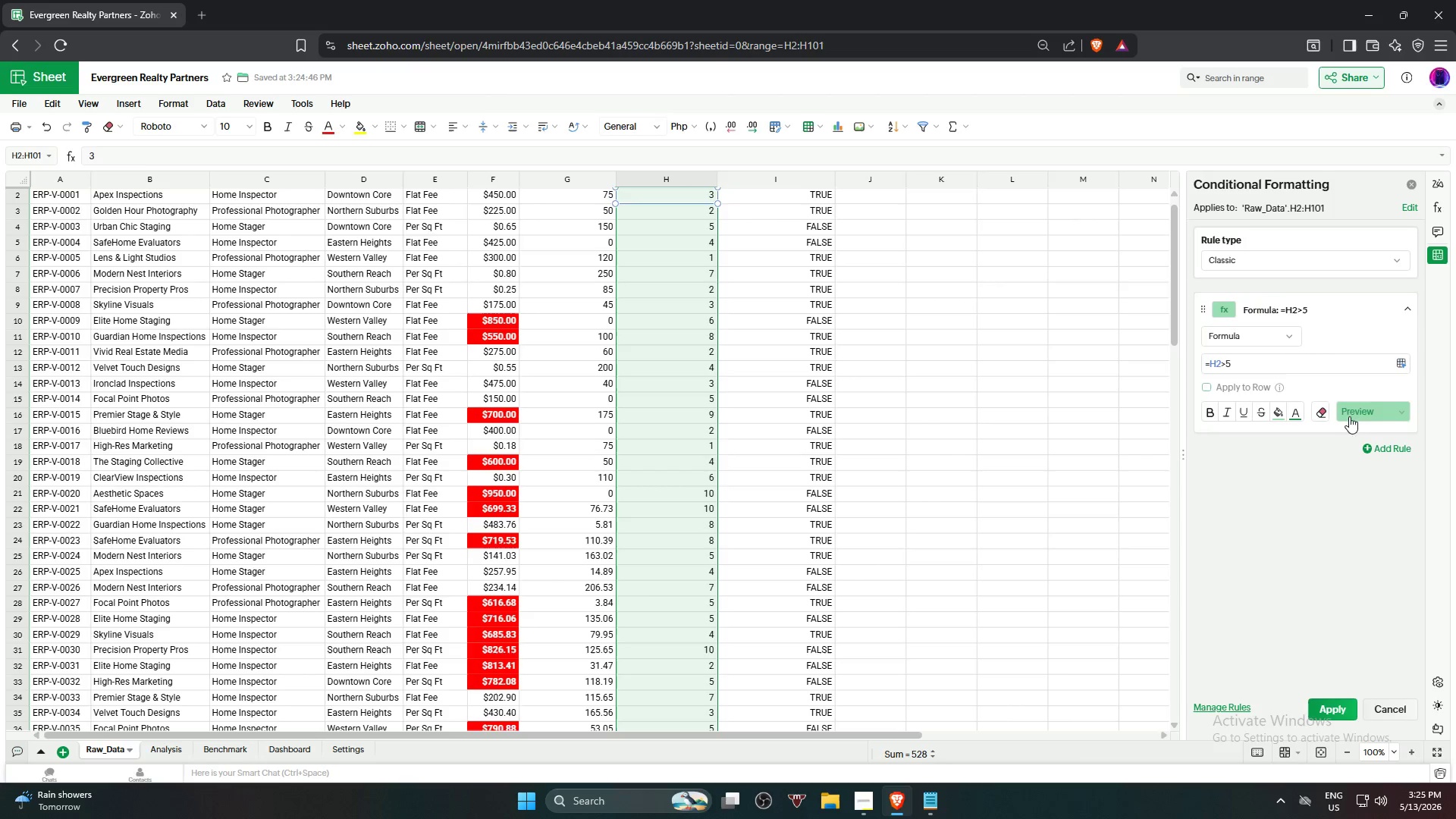 
wait(5.23)
 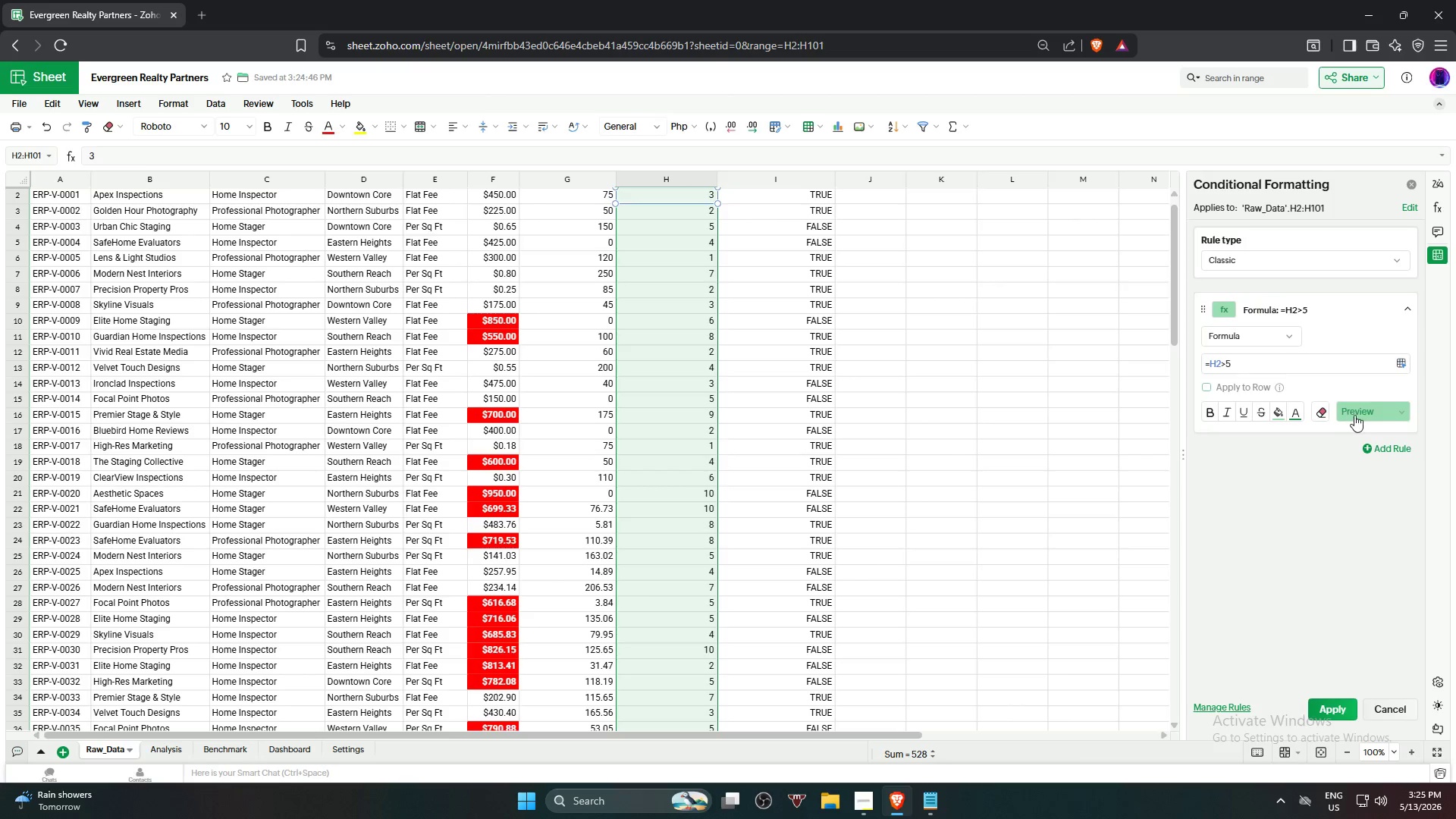 
left_click([1282, 413])
 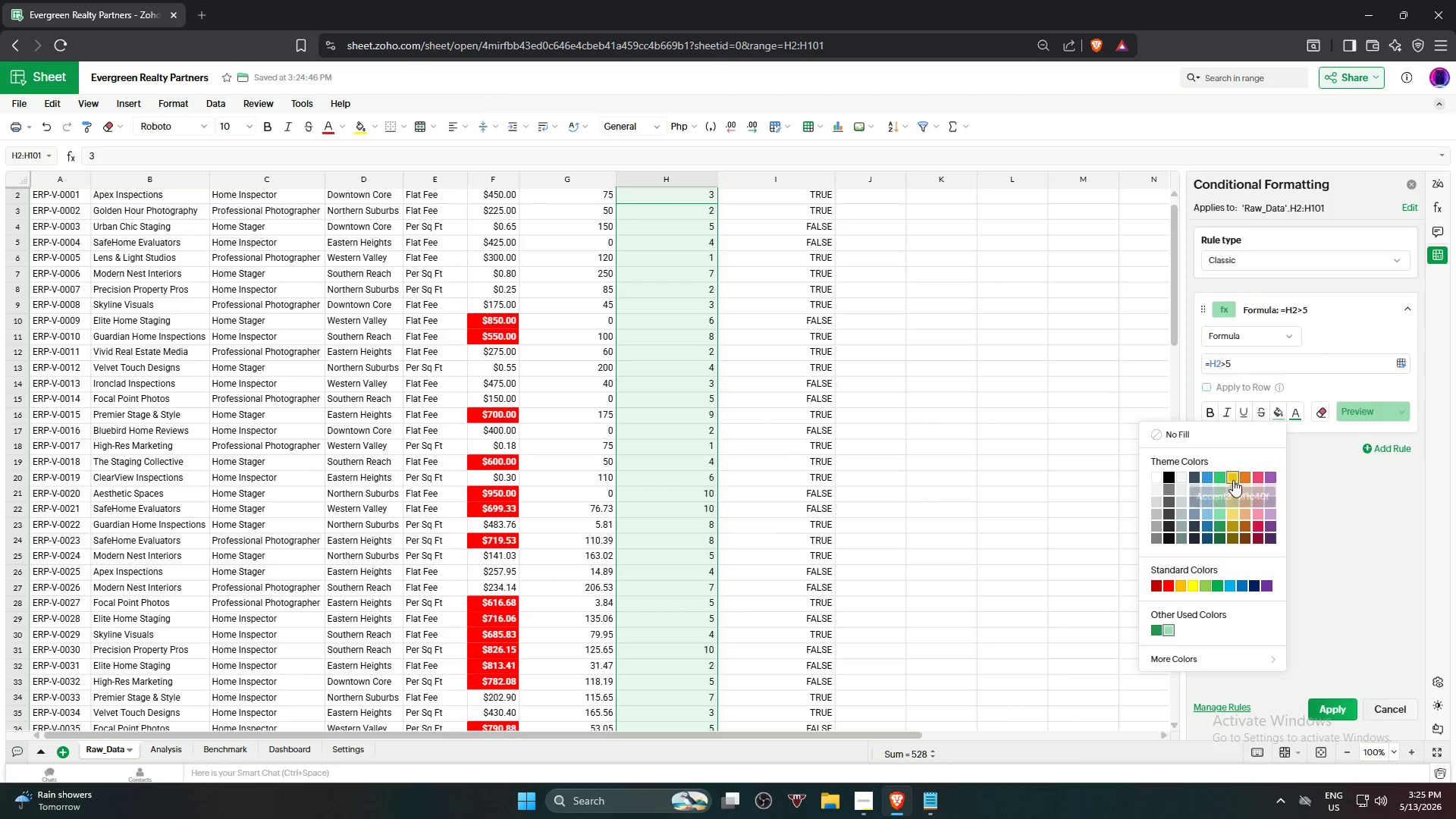 
left_click([1233, 479])
 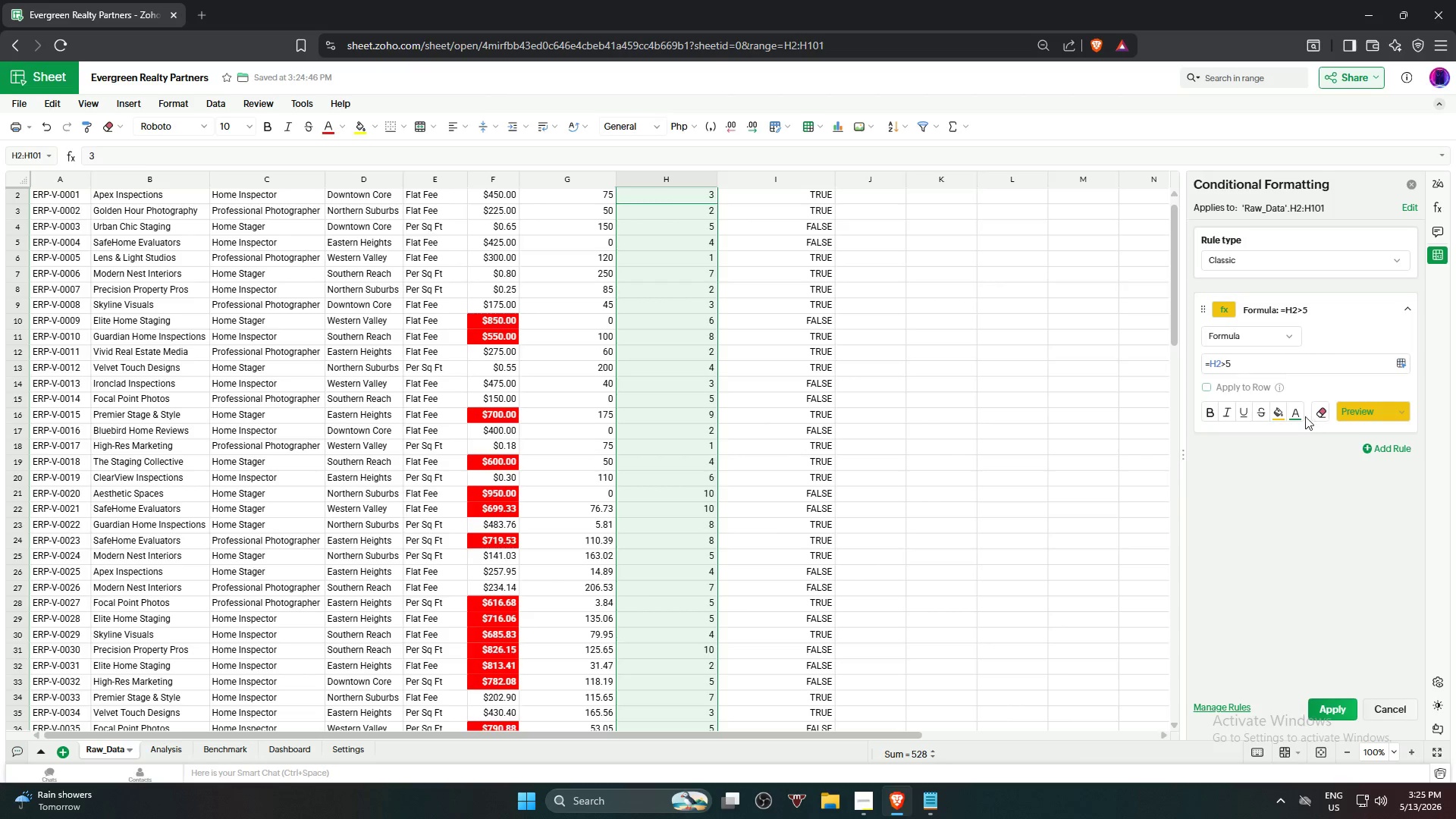 
left_click([1297, 414])
 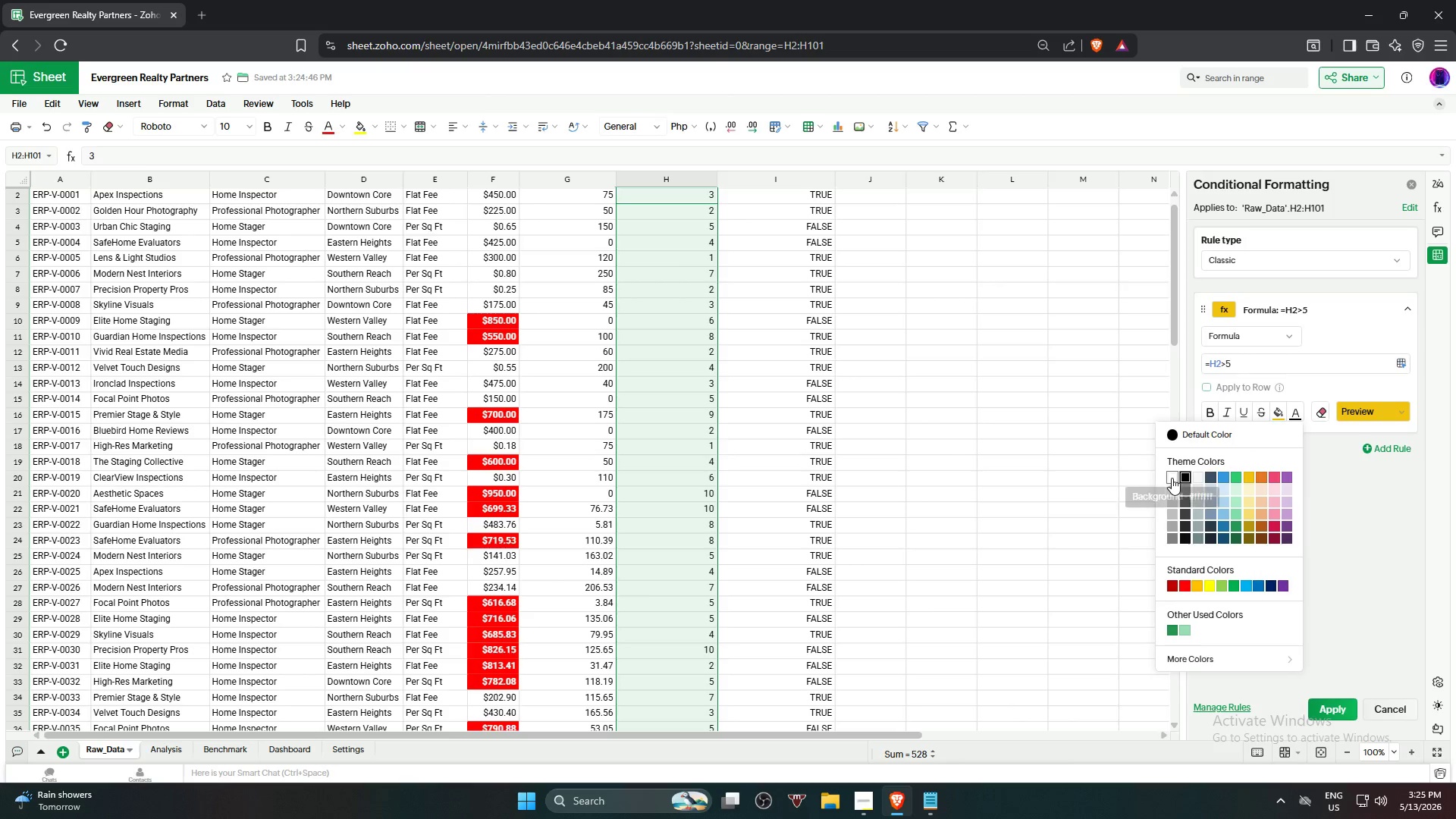 
left_click([1172, 478])